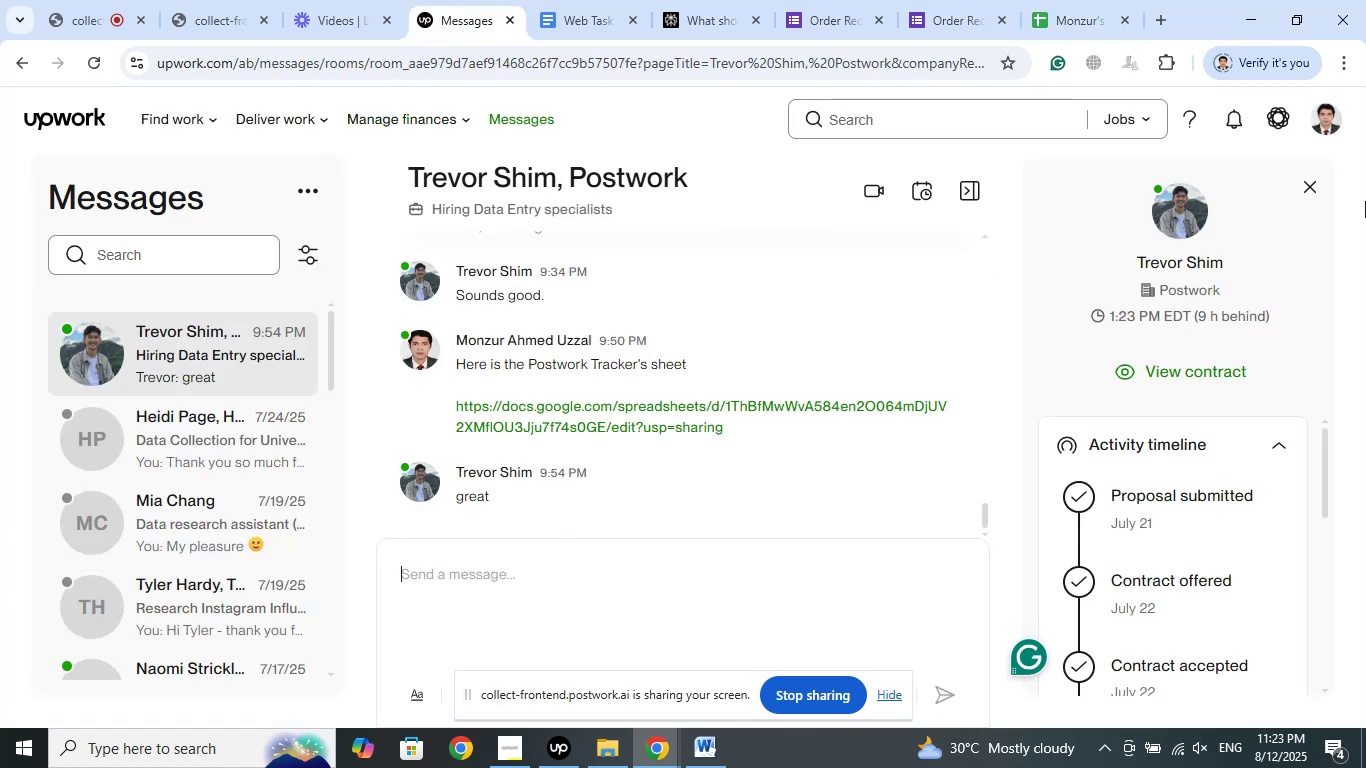 
left_click([1327, 121])
 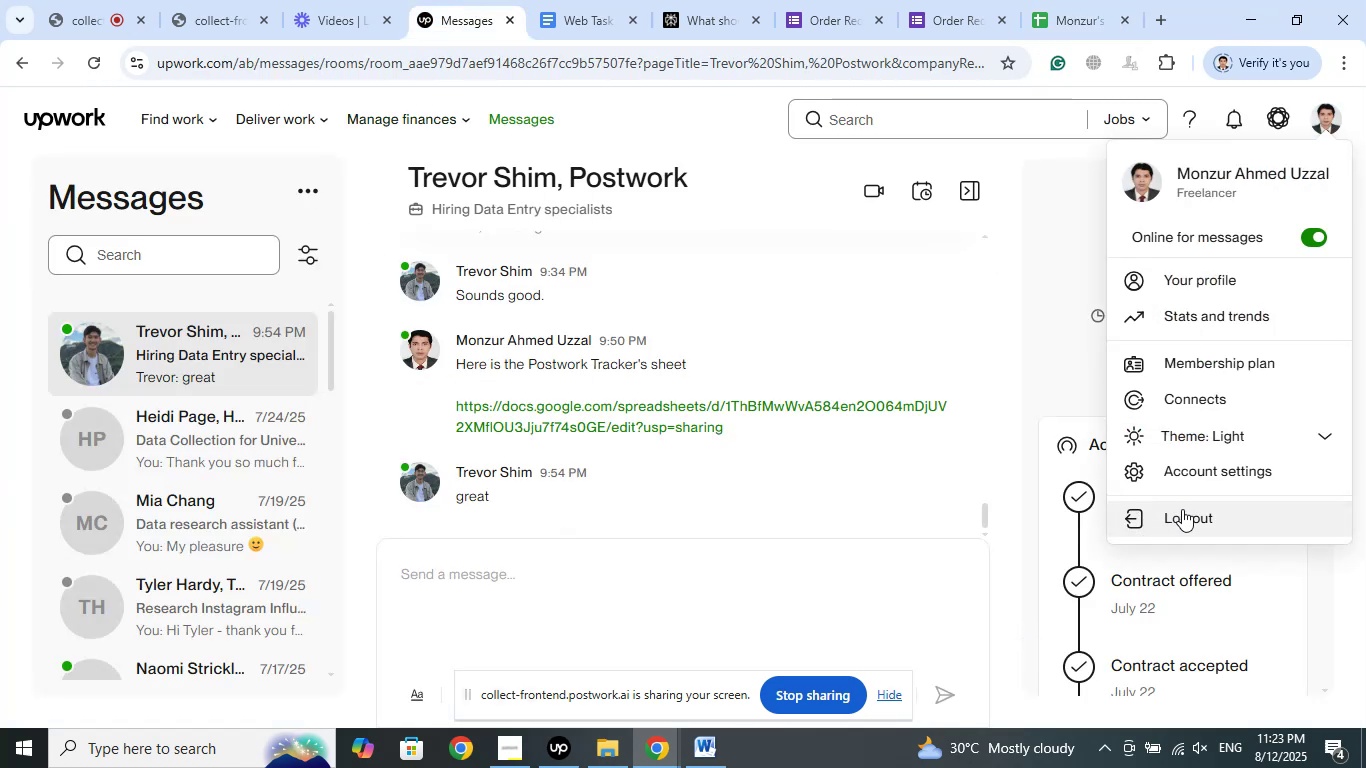 
left_click([1182, 509])
 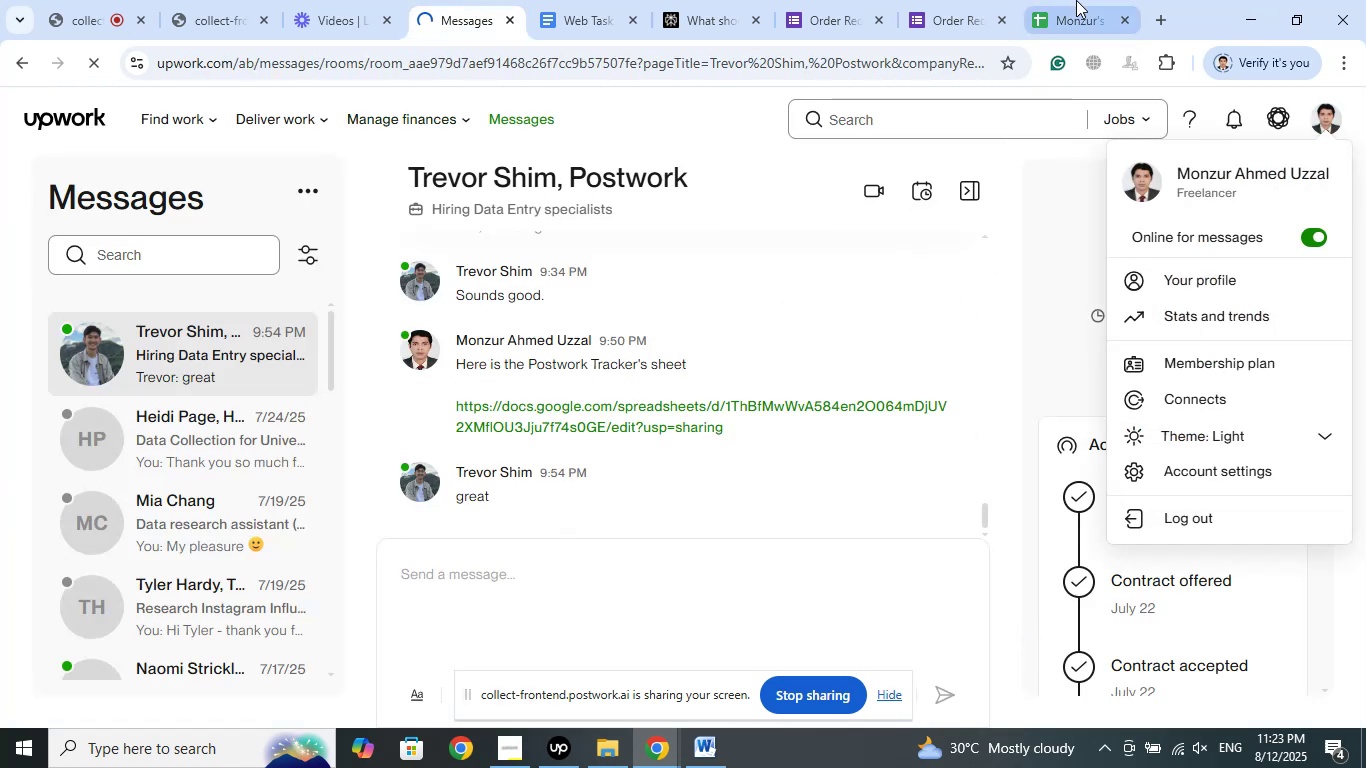 
left_click([1076, 0])
 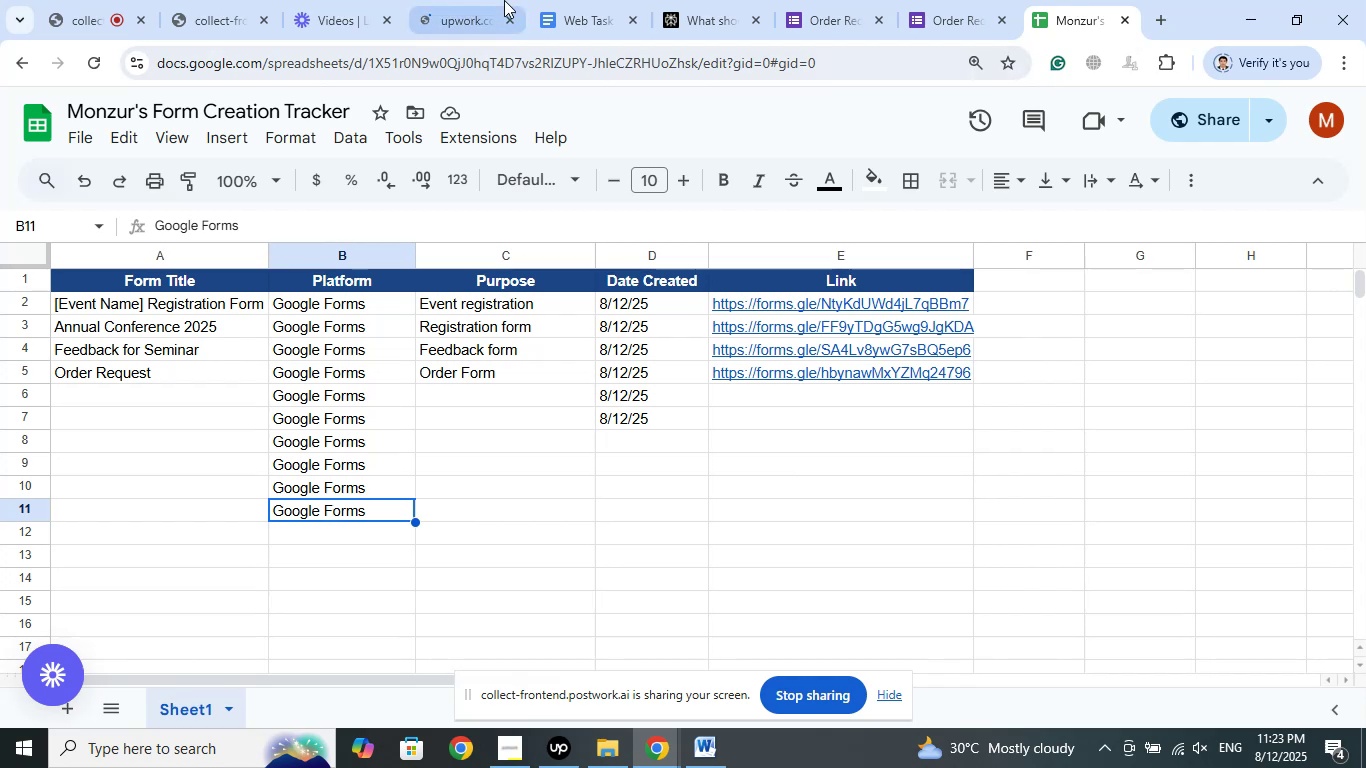 
left_click([501, 0])
 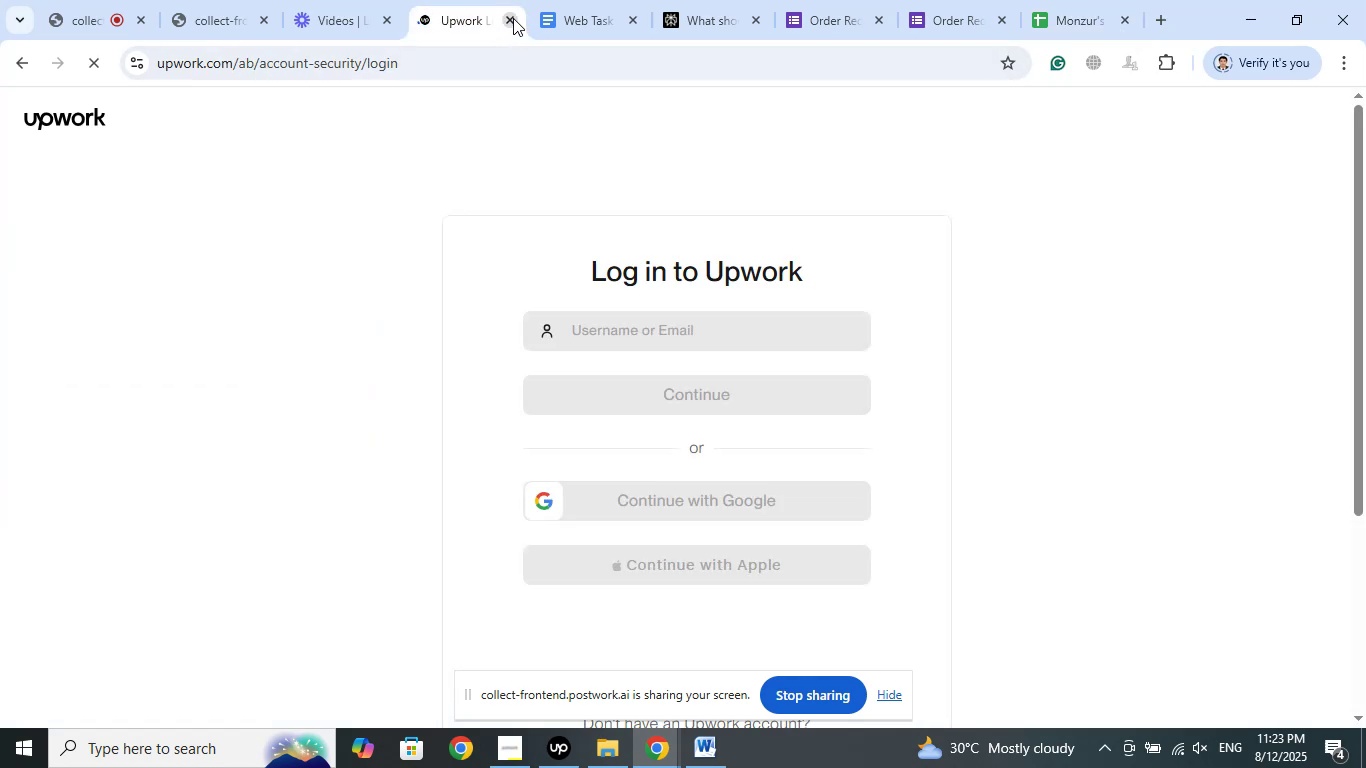 
left_click([513, 18])
 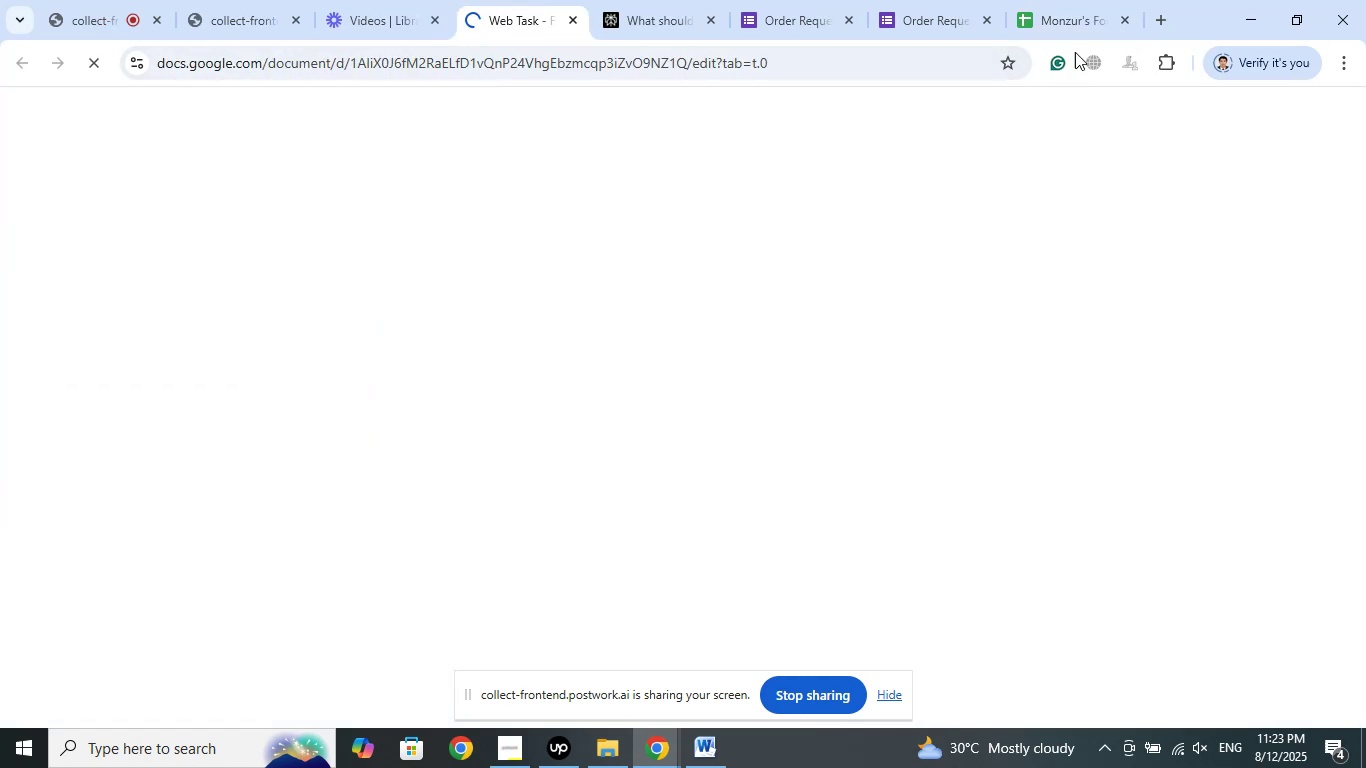 
left_click([1065, 0])
 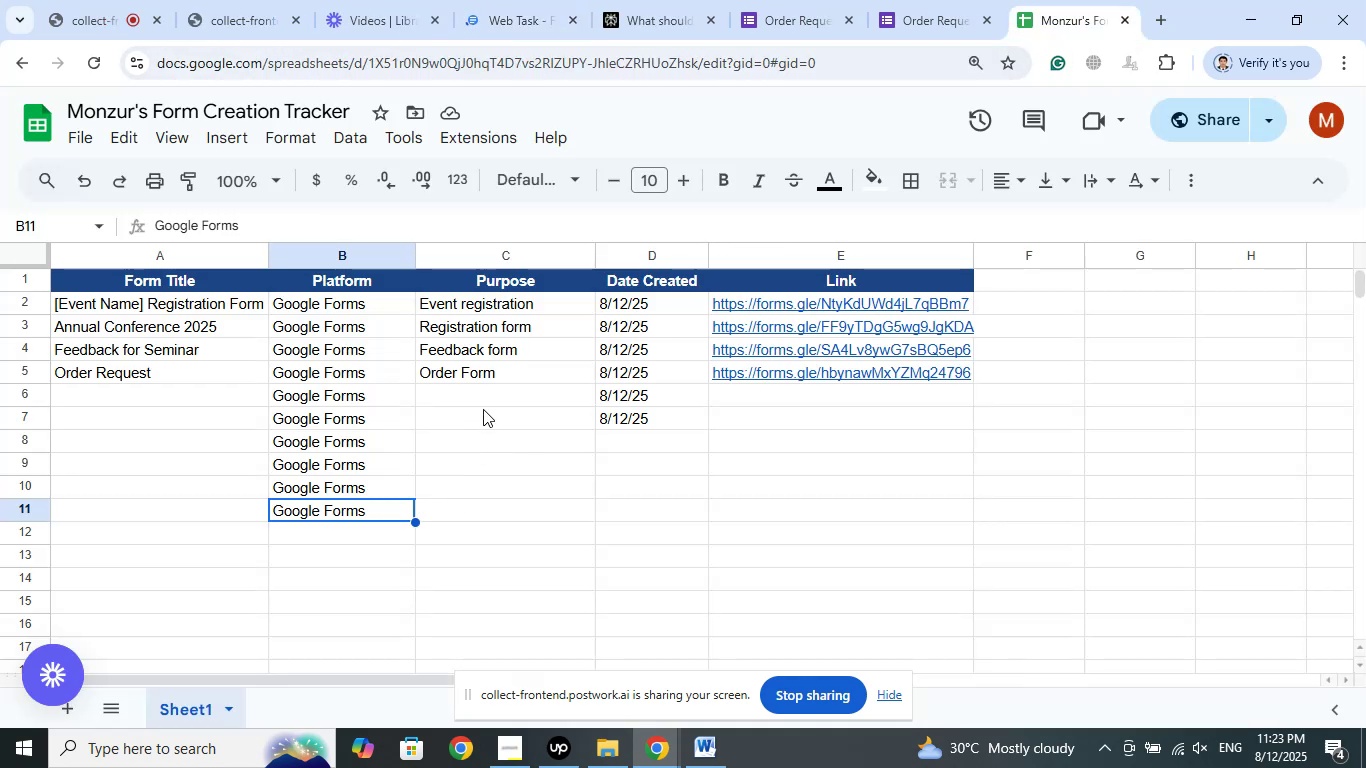 
left_click([470, 394])
 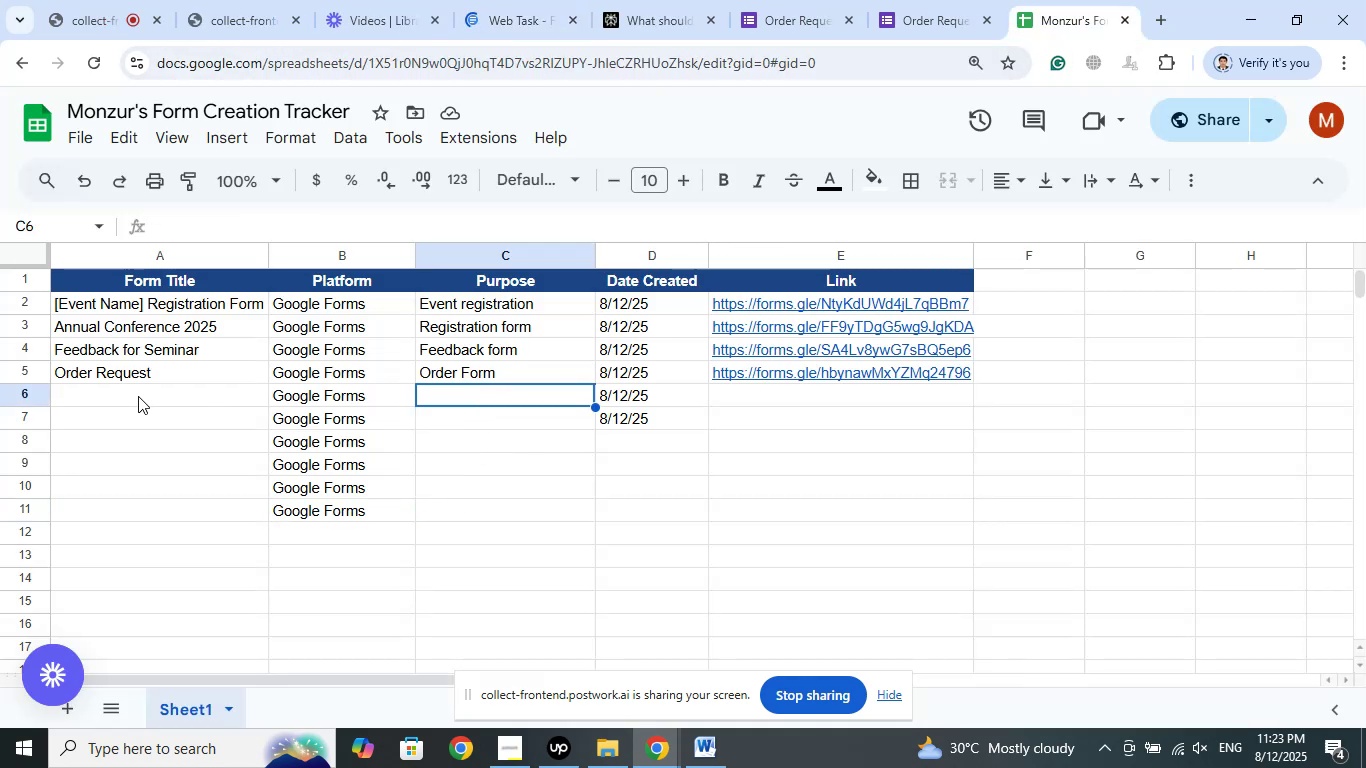 
left_click([138, 394])
 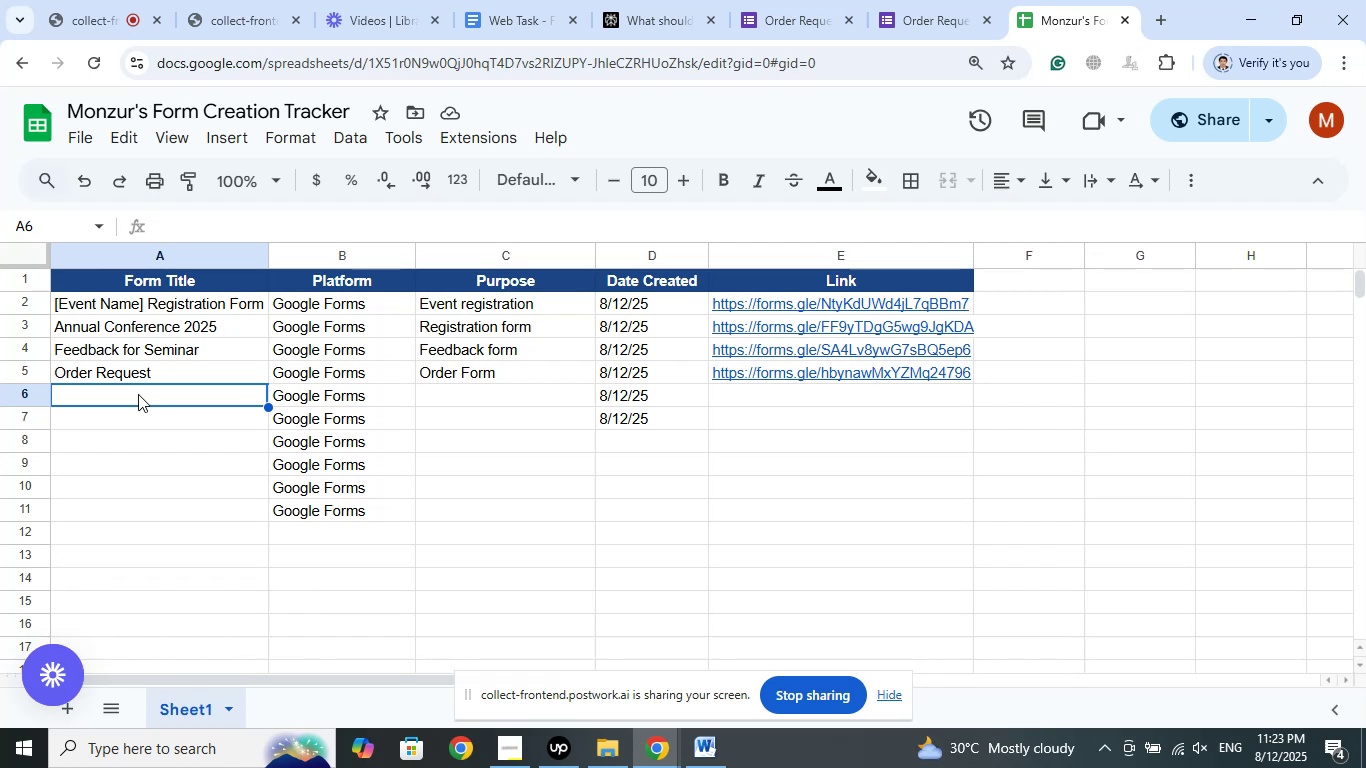 
wait(21.83)
 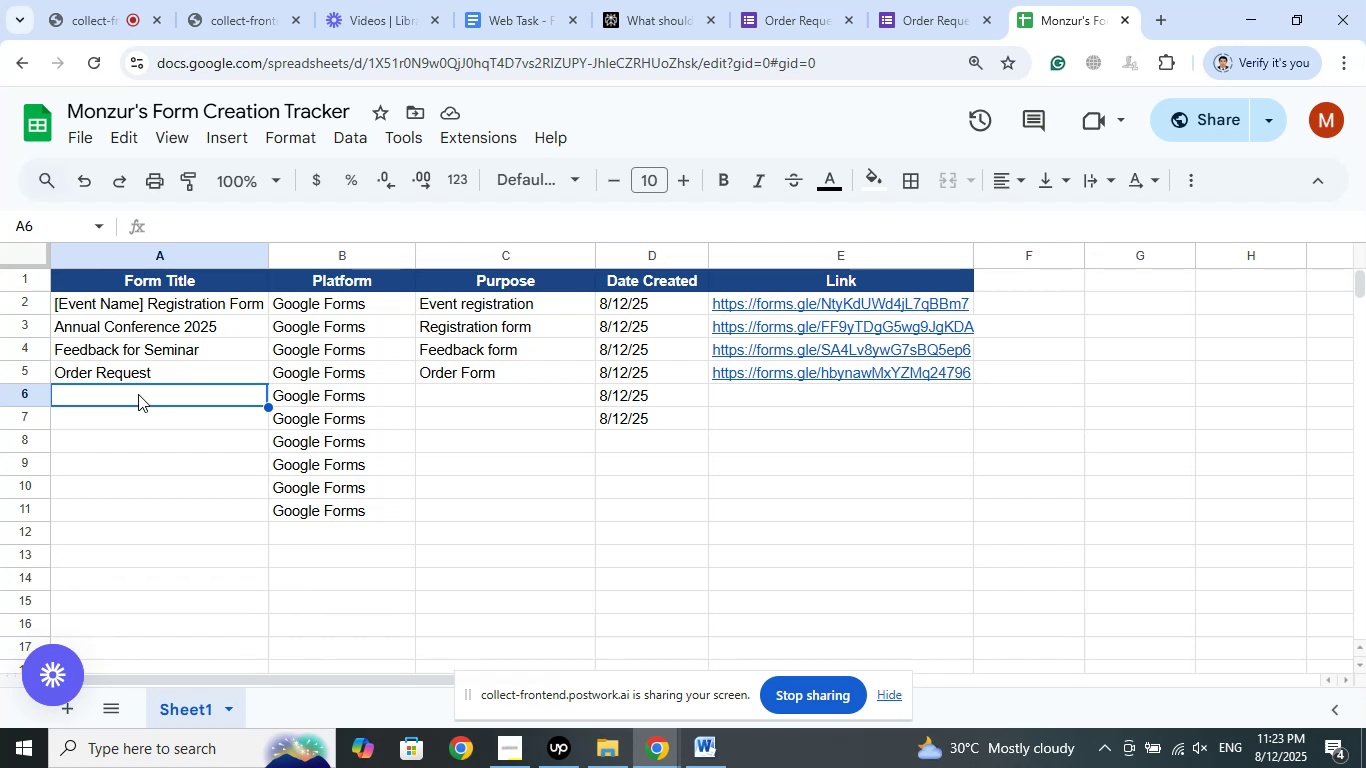 
left_click([97, 11])
 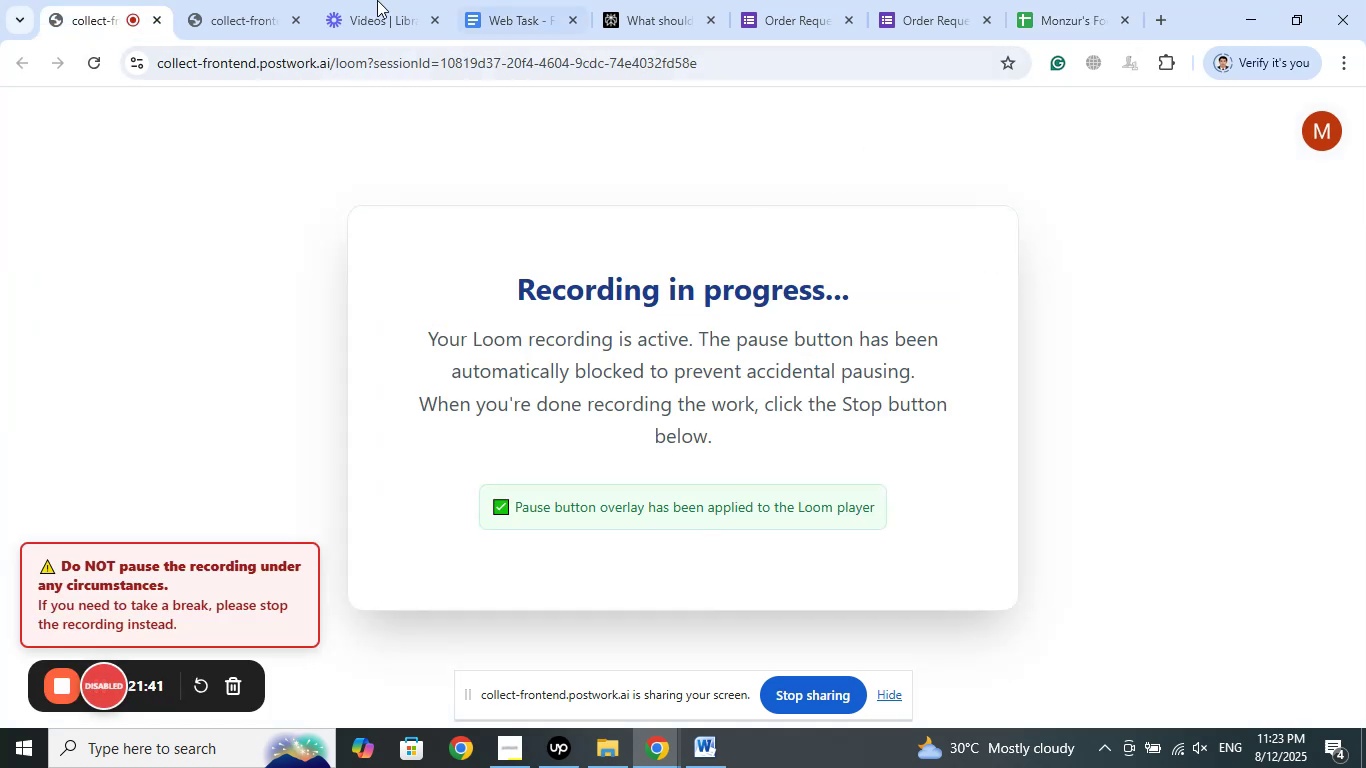 
left_click([266, 0])
 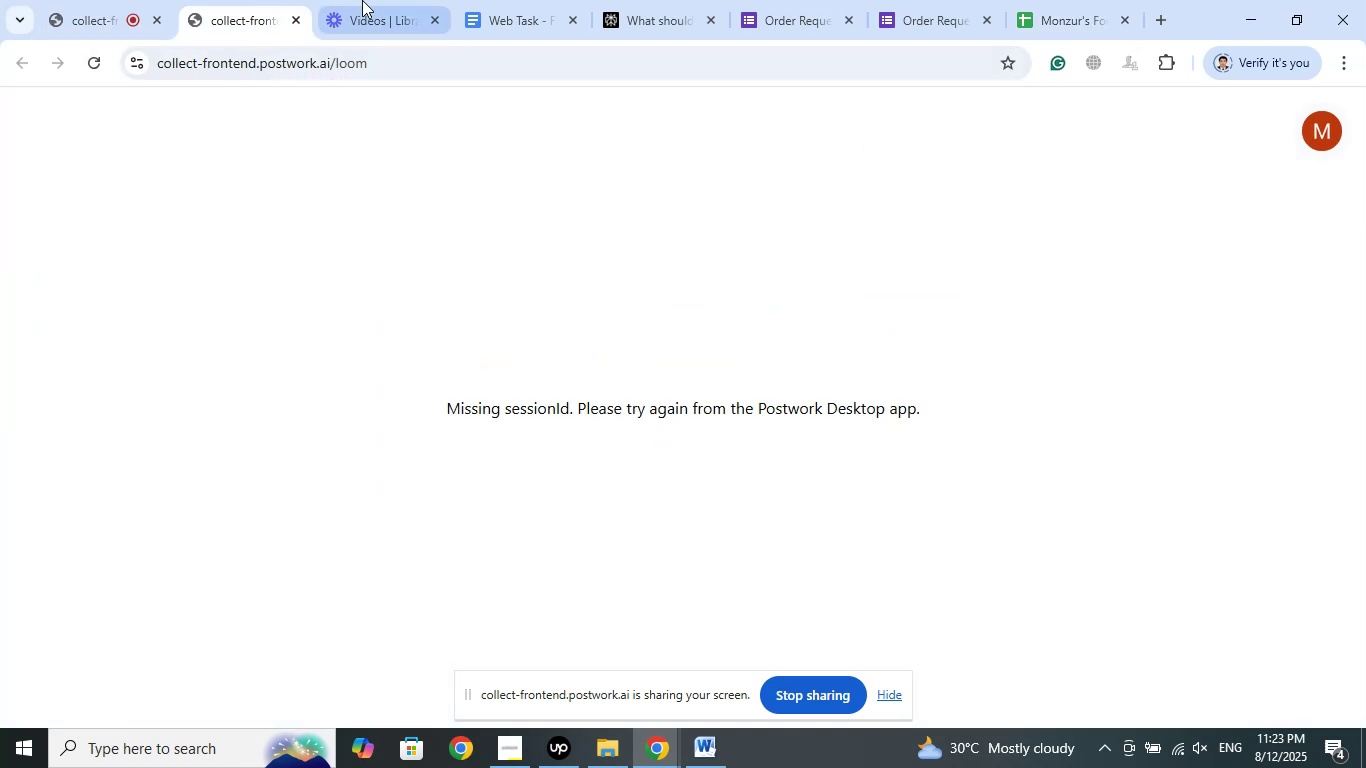 
left_click([362, 0])
 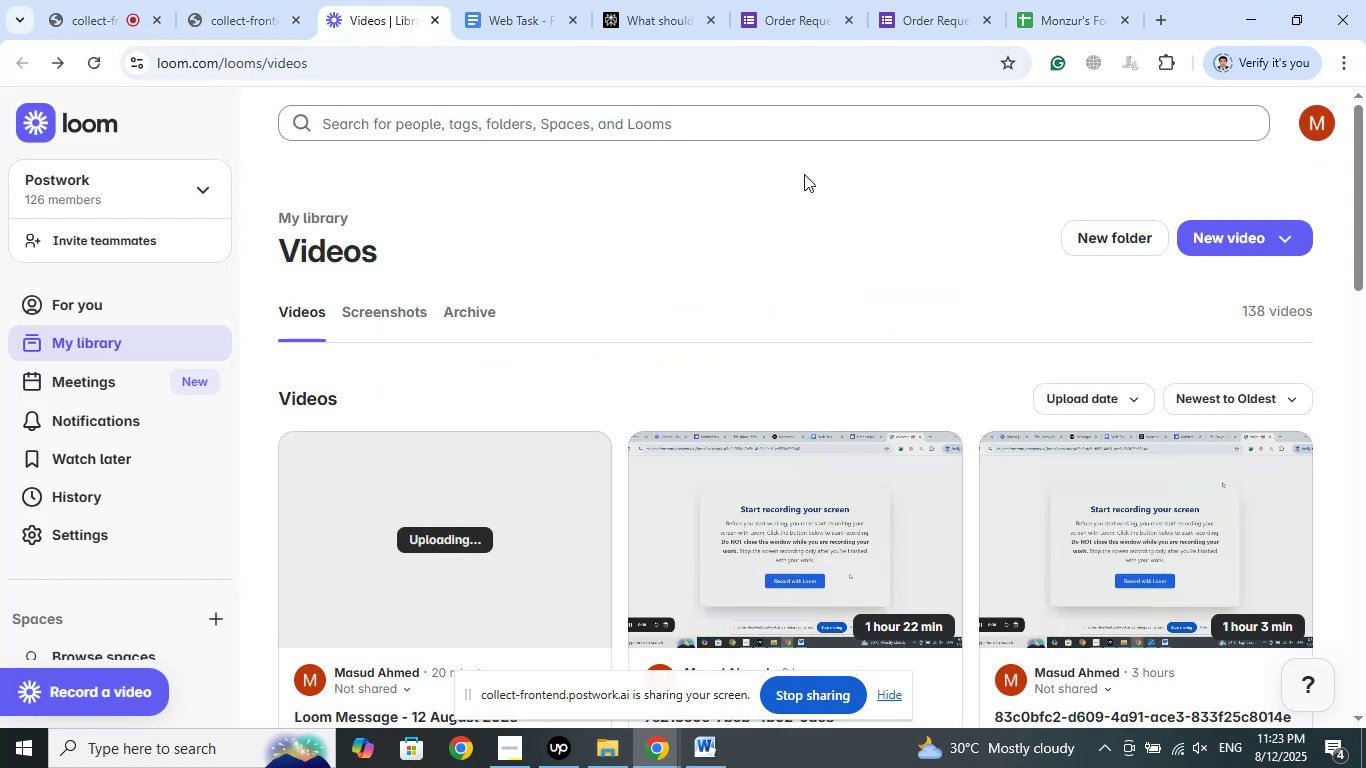 
left_click([801, 174])
 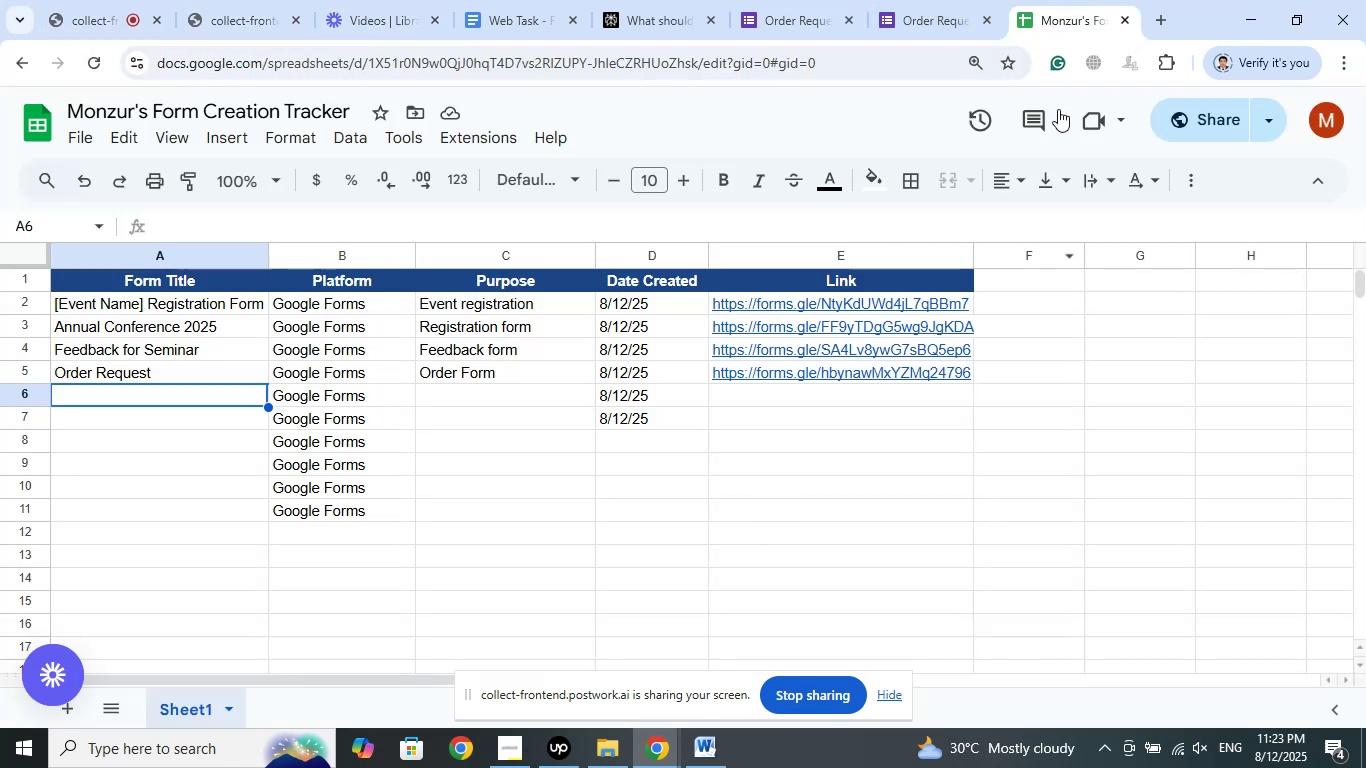 
left_click([1125, 18])
 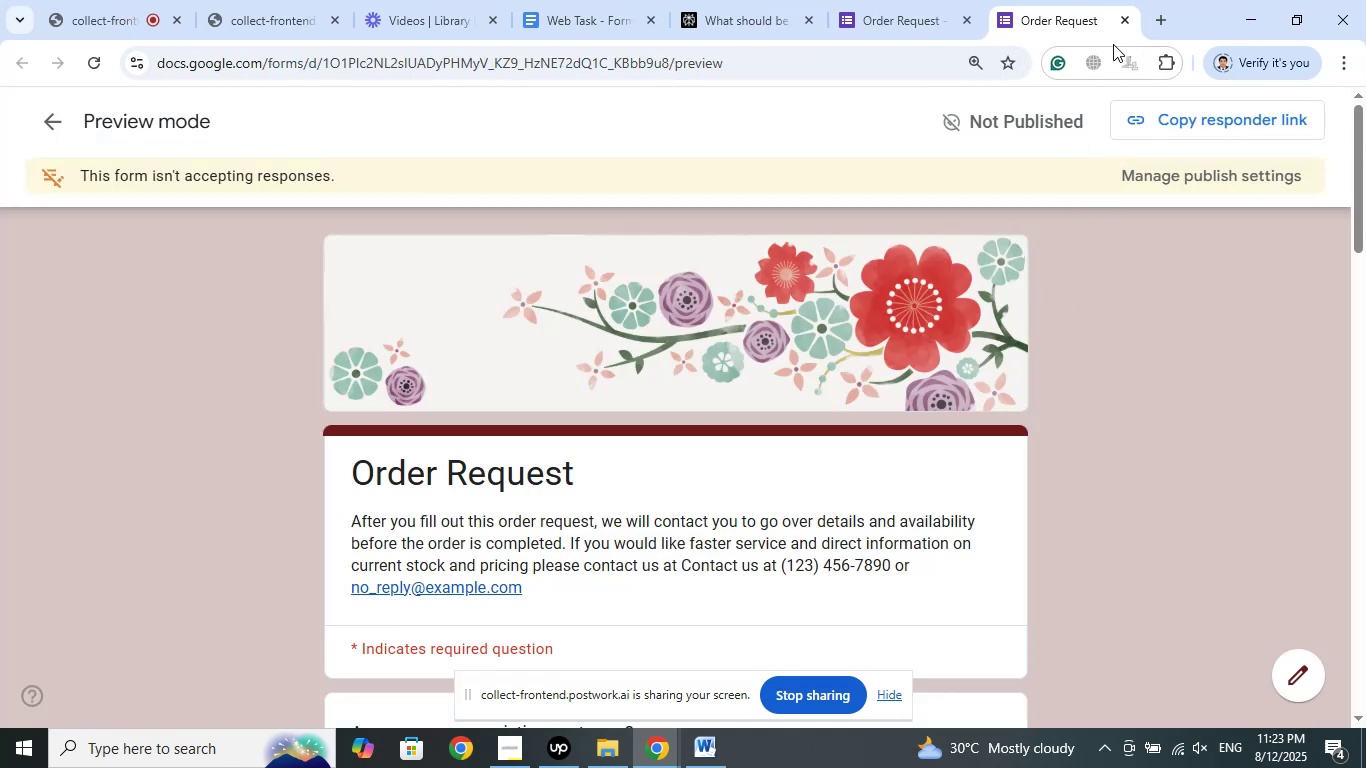 
left_click([1121, 21])
 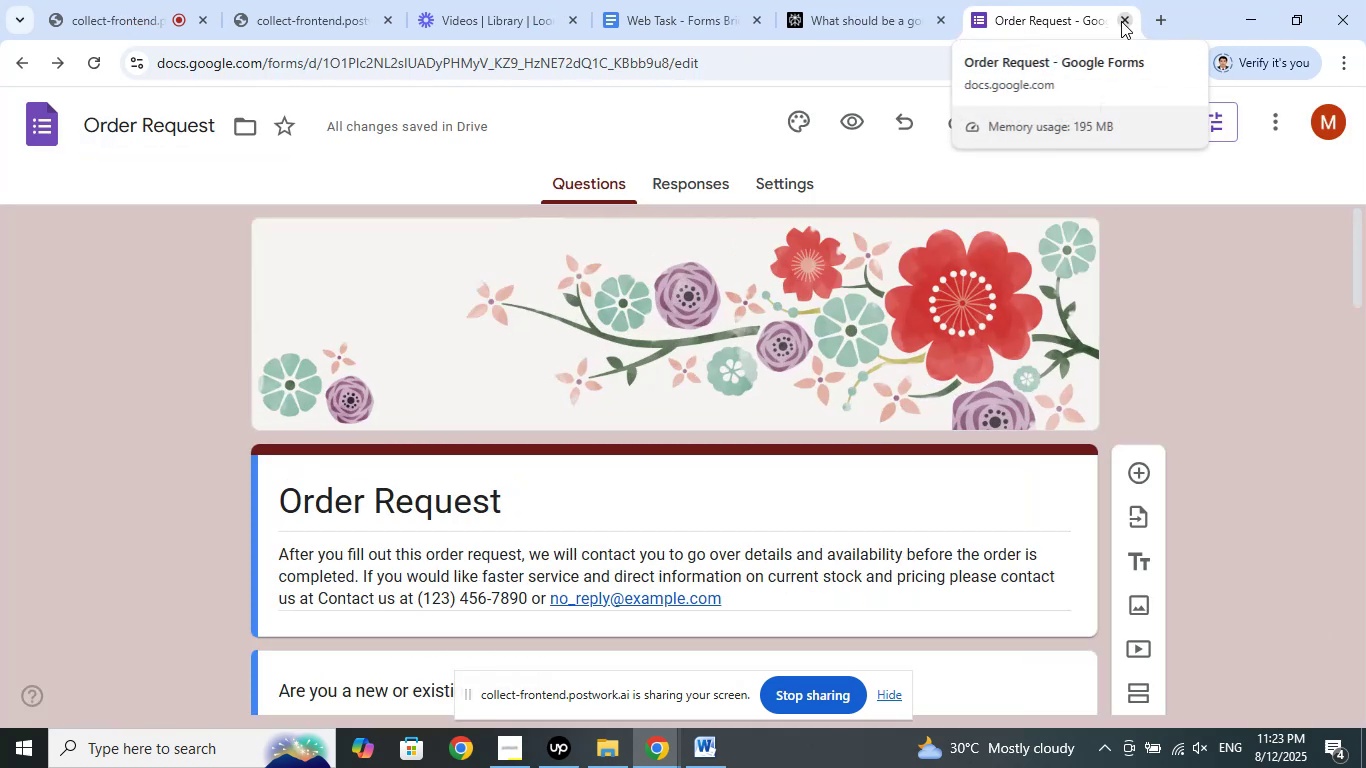 
left_click([1121, 21])
 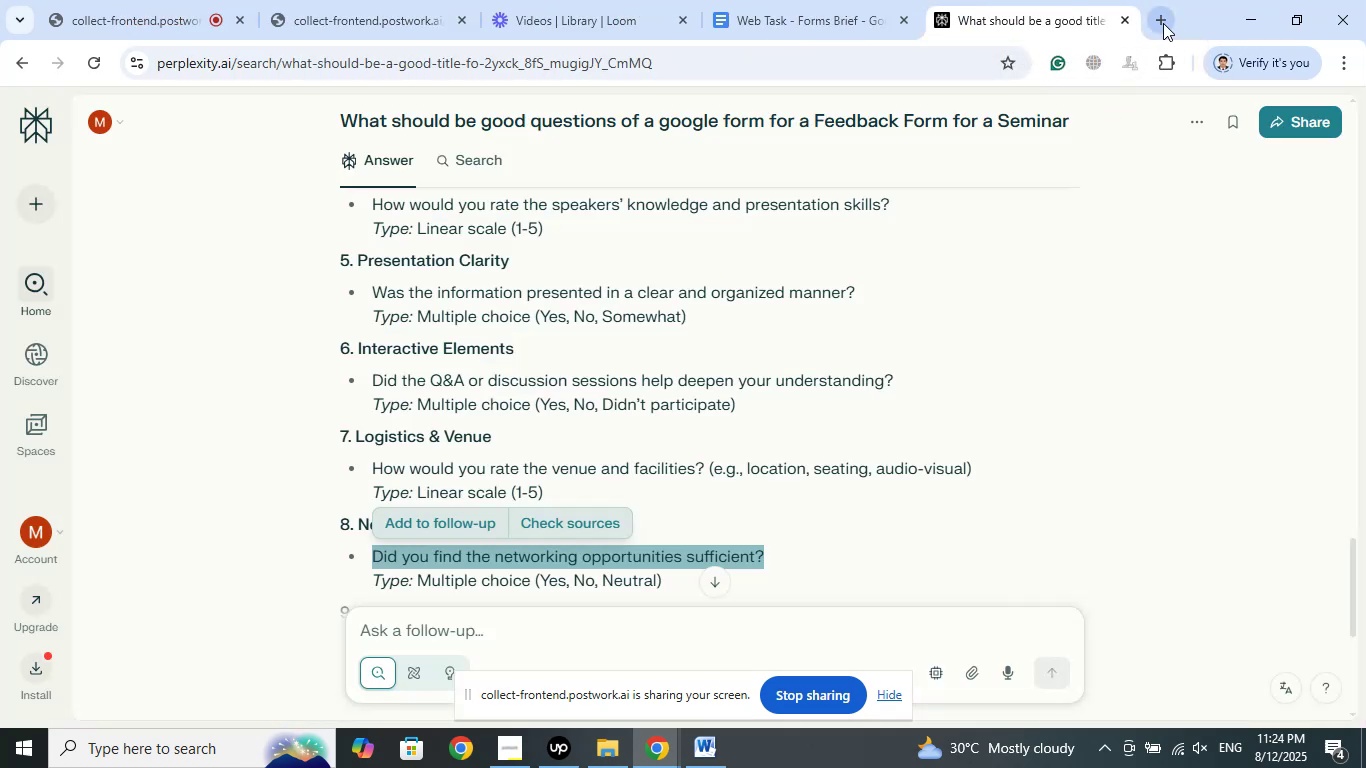 
left_click([1163, 23])
 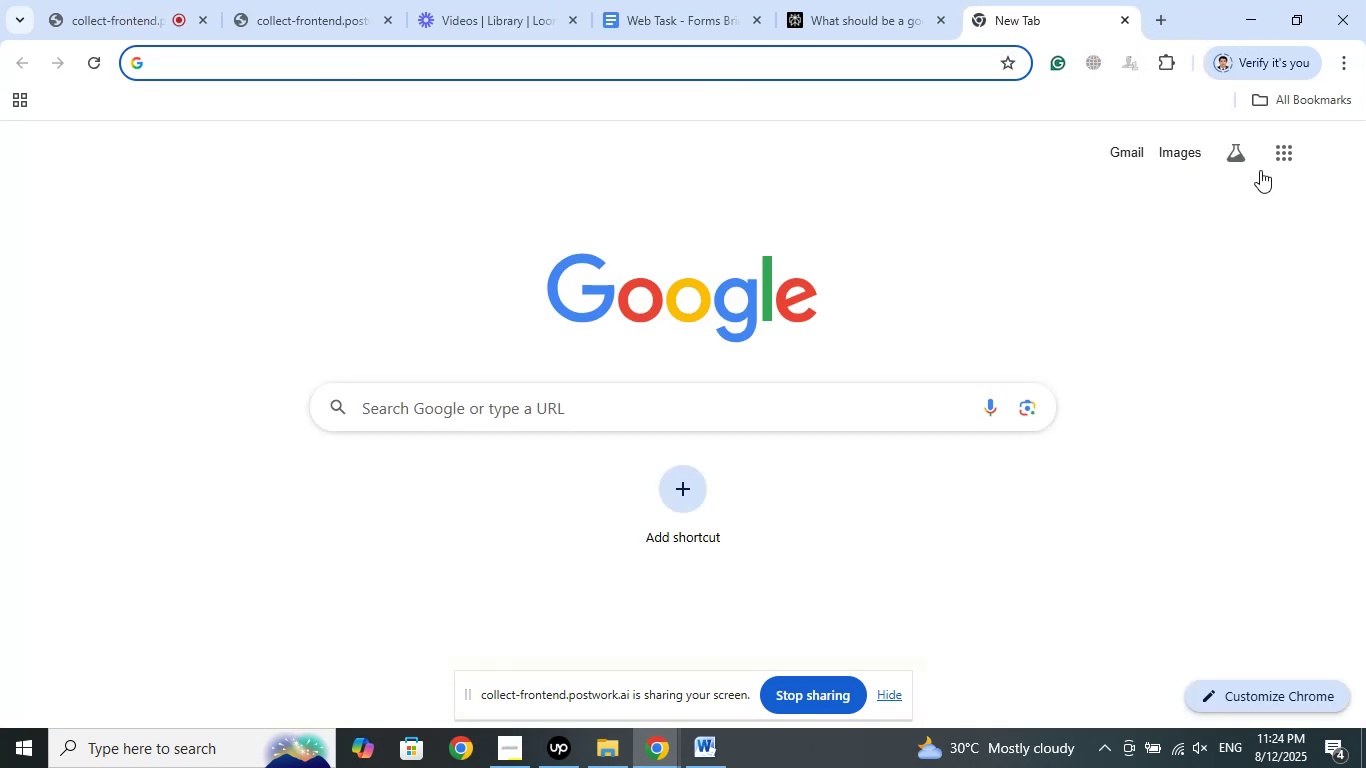 
left_click([1275, 157])
 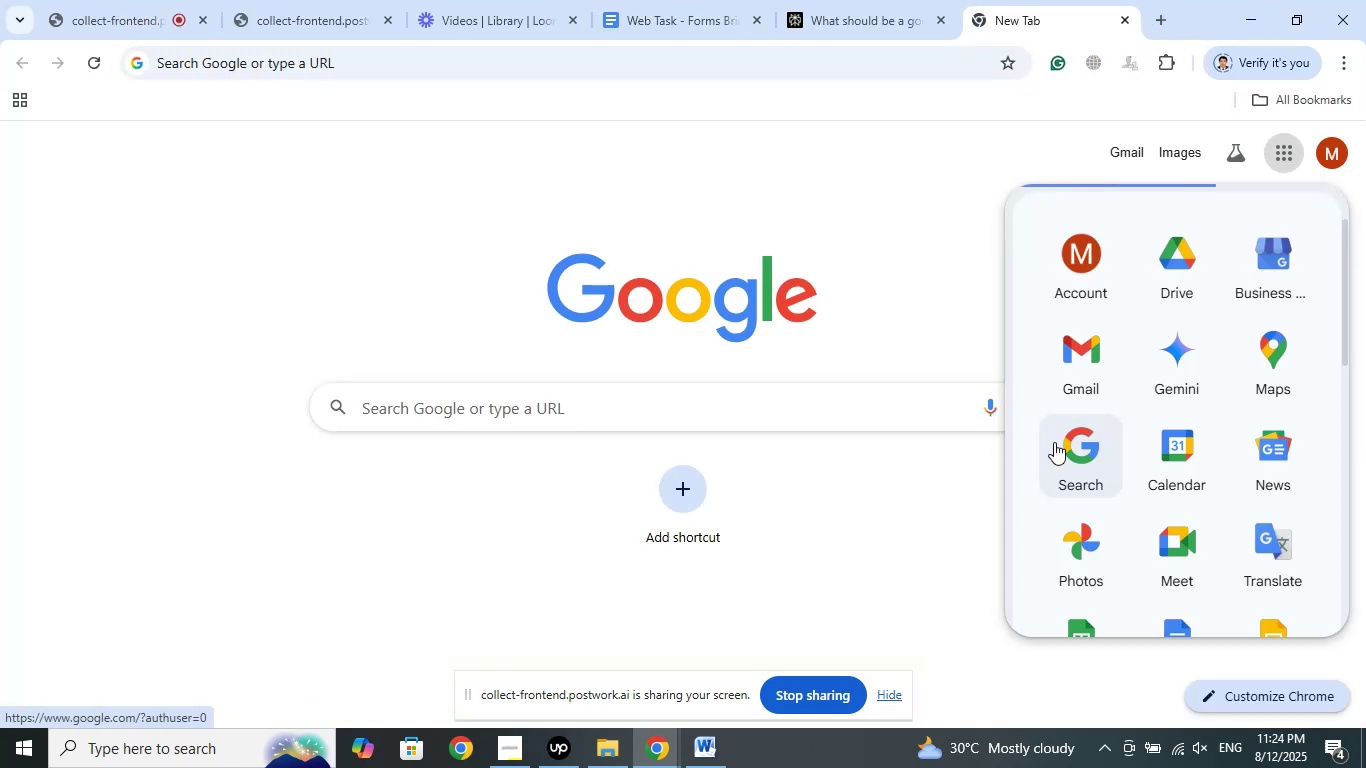 
scroll: coordinate [1177, 431], scroll_direction: down, amount: 8.0
 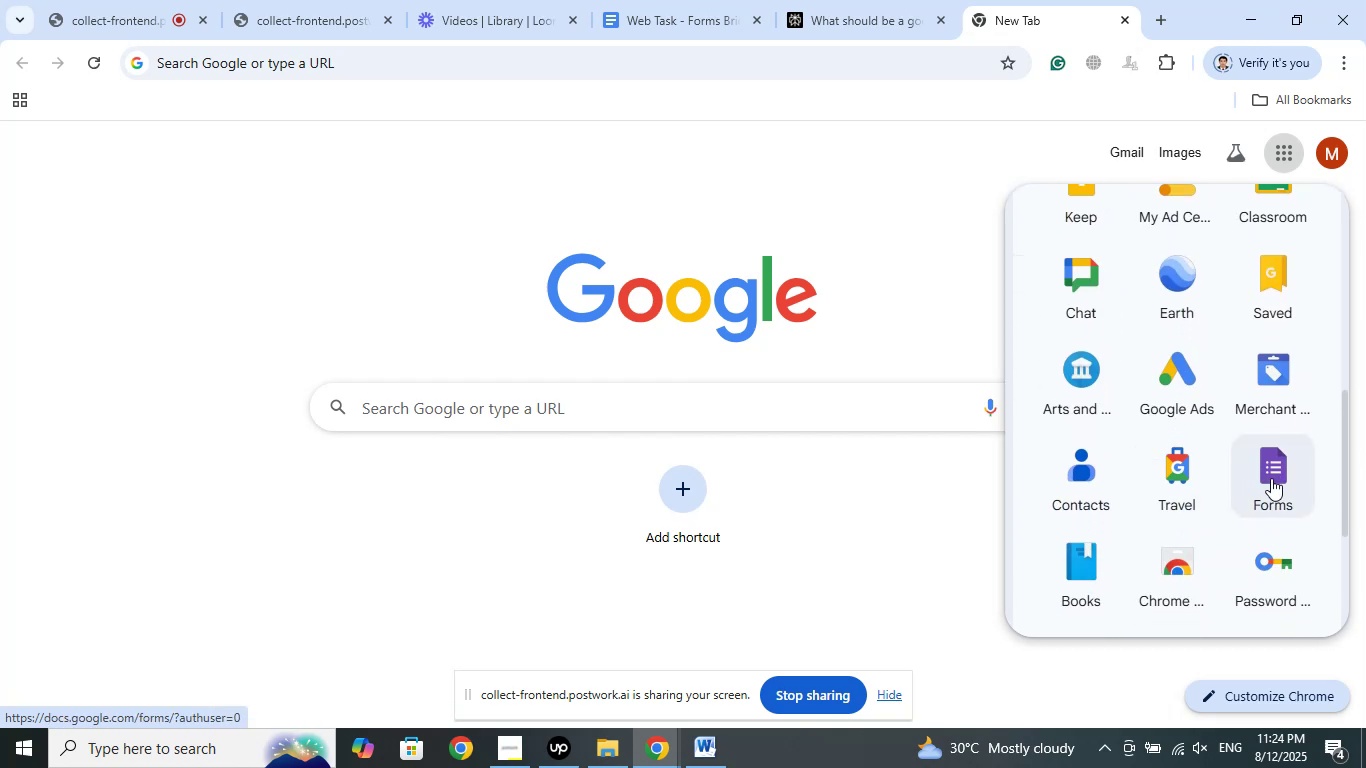 
left_click([1271, 478])
 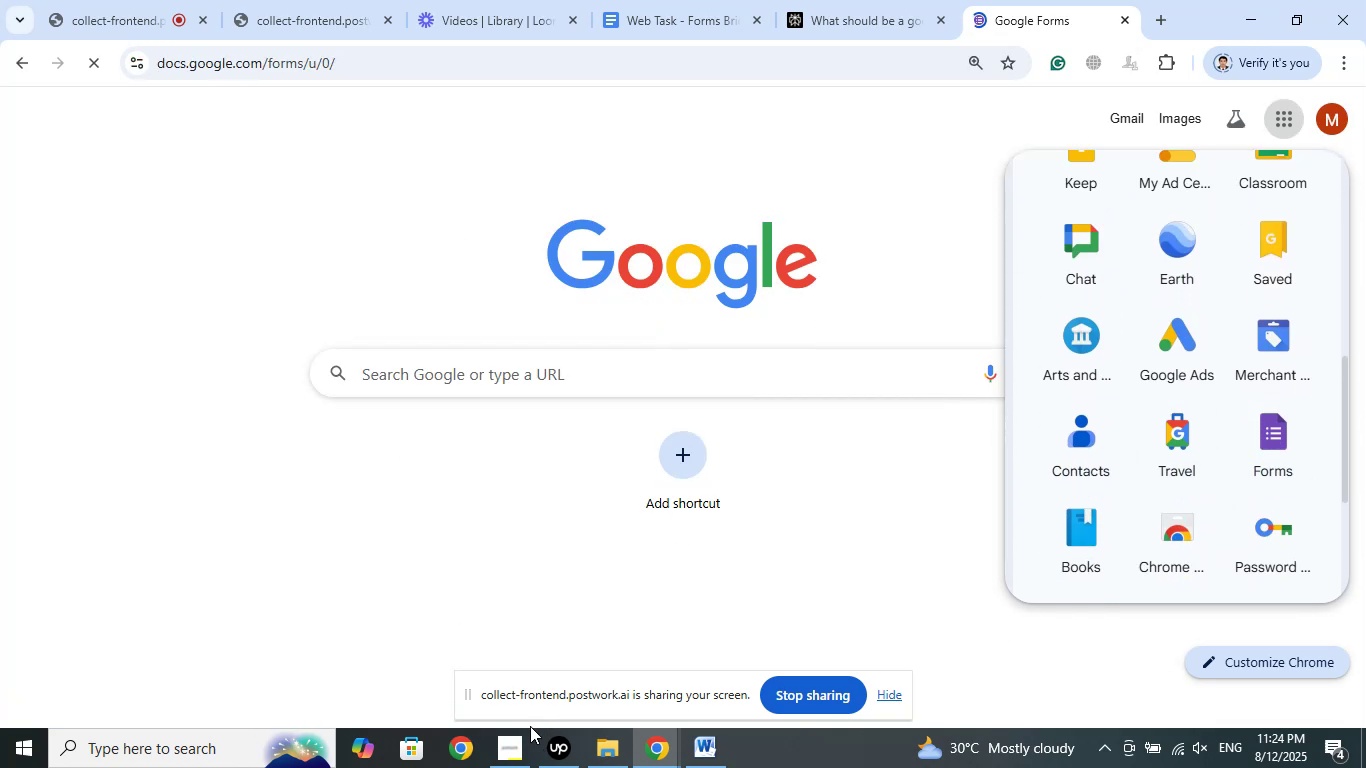 
left_click([519, 752])
 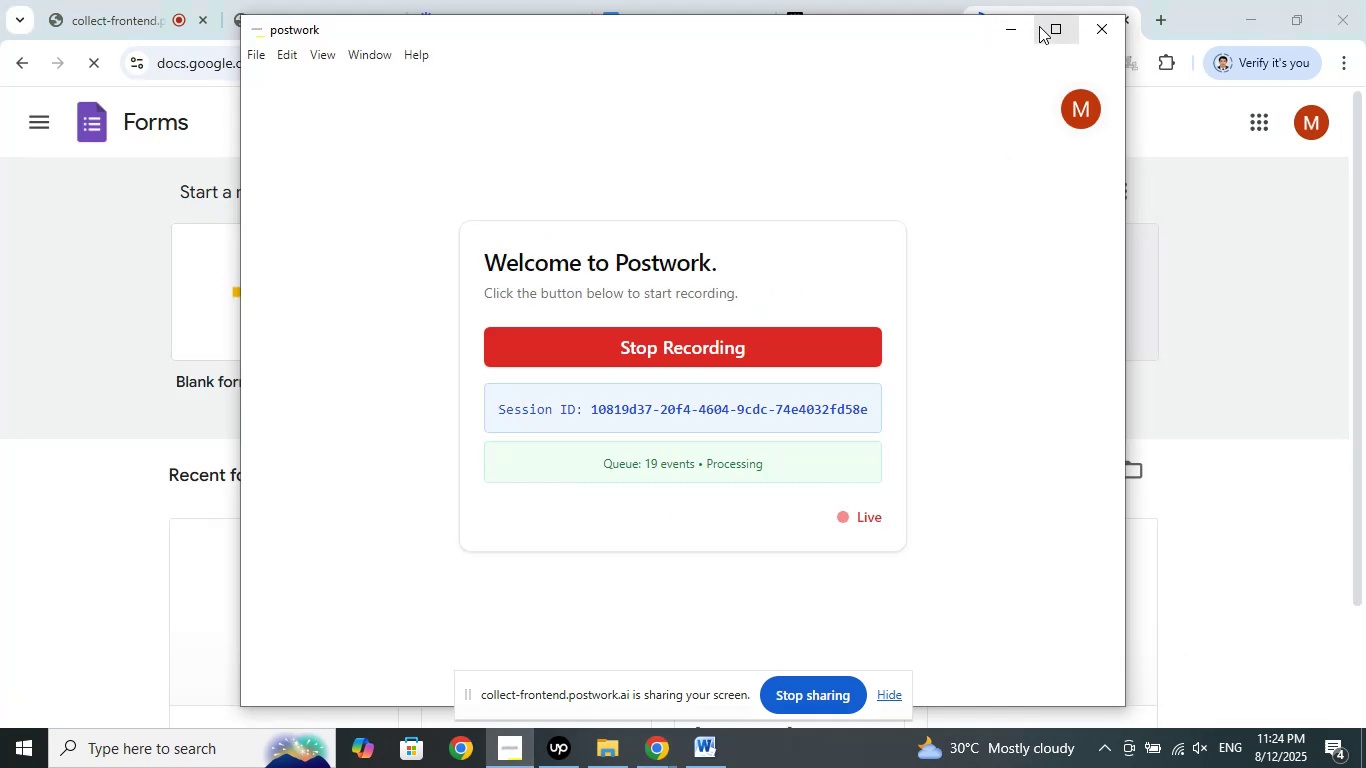 
left_click([1012, 30])
 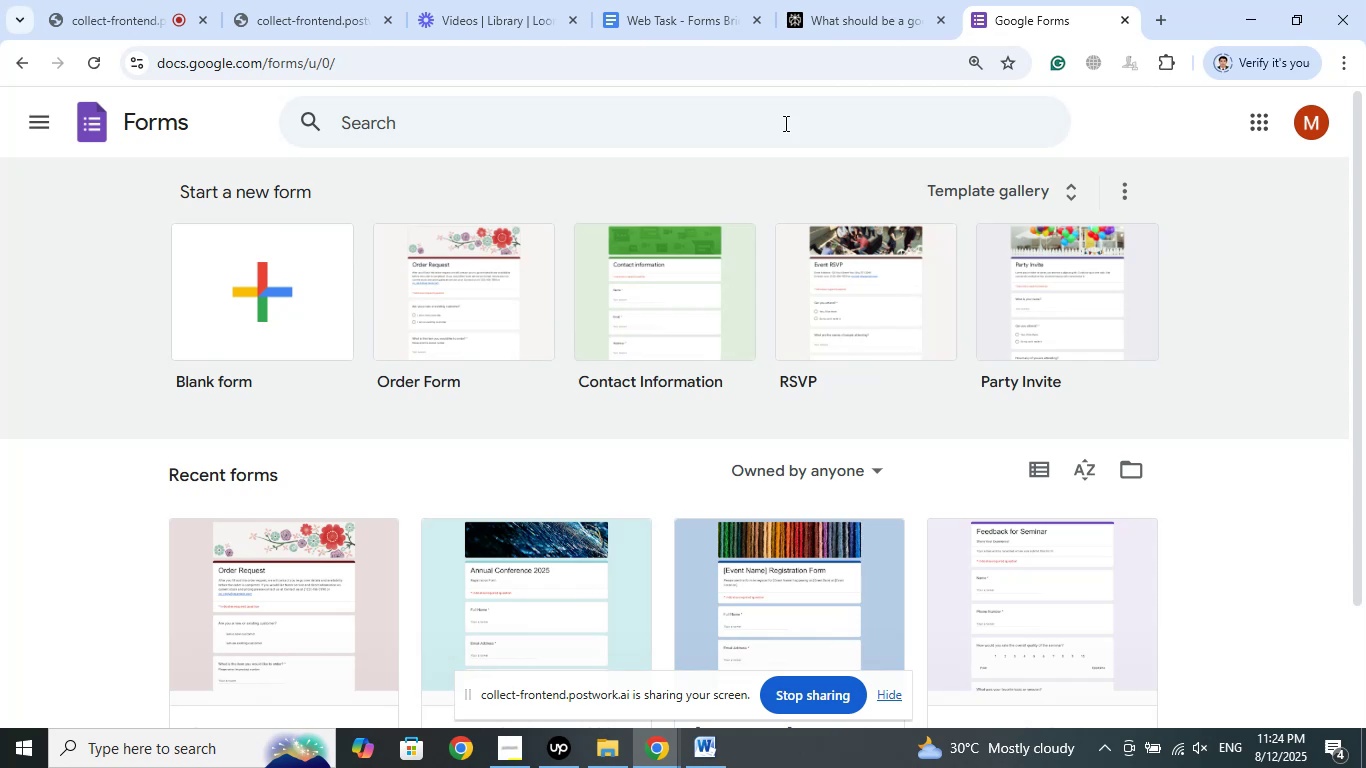 
wait(6.06)
 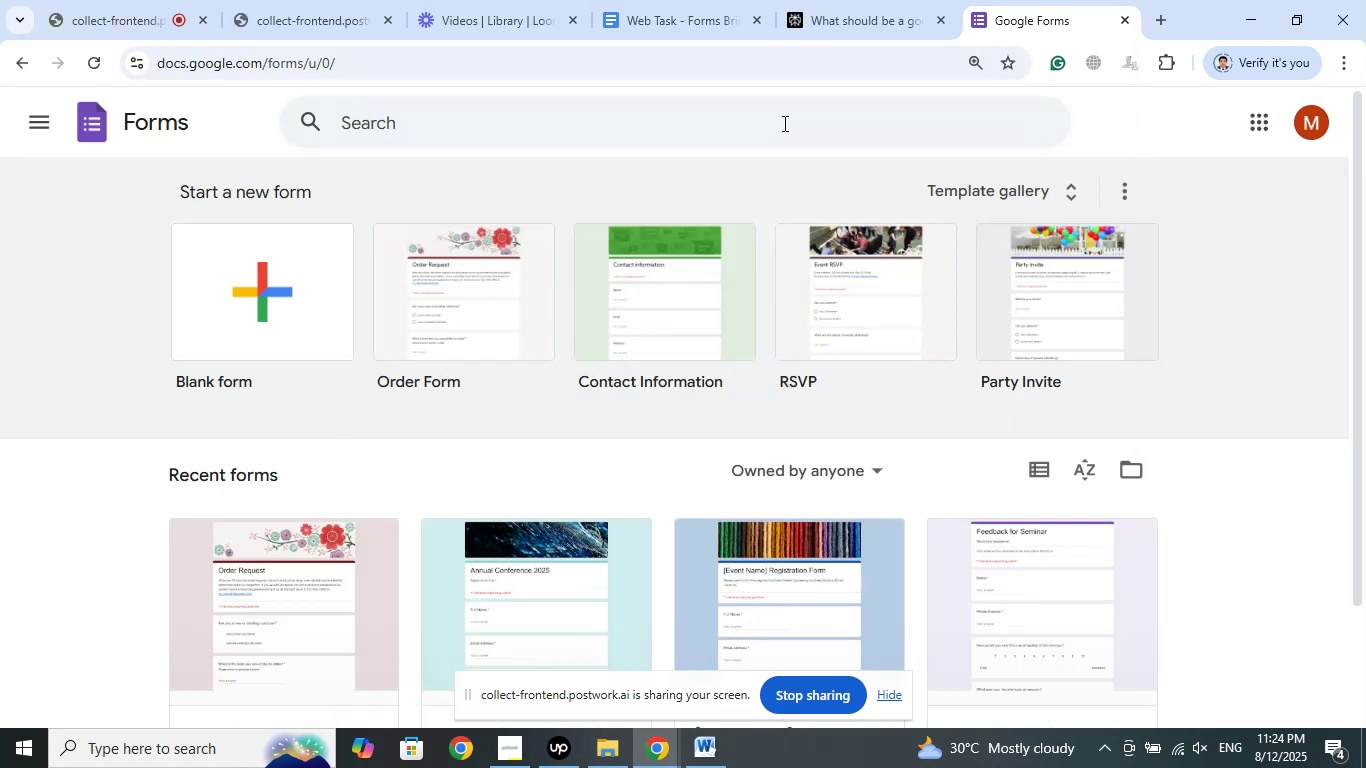 
left_click([705, 750])
 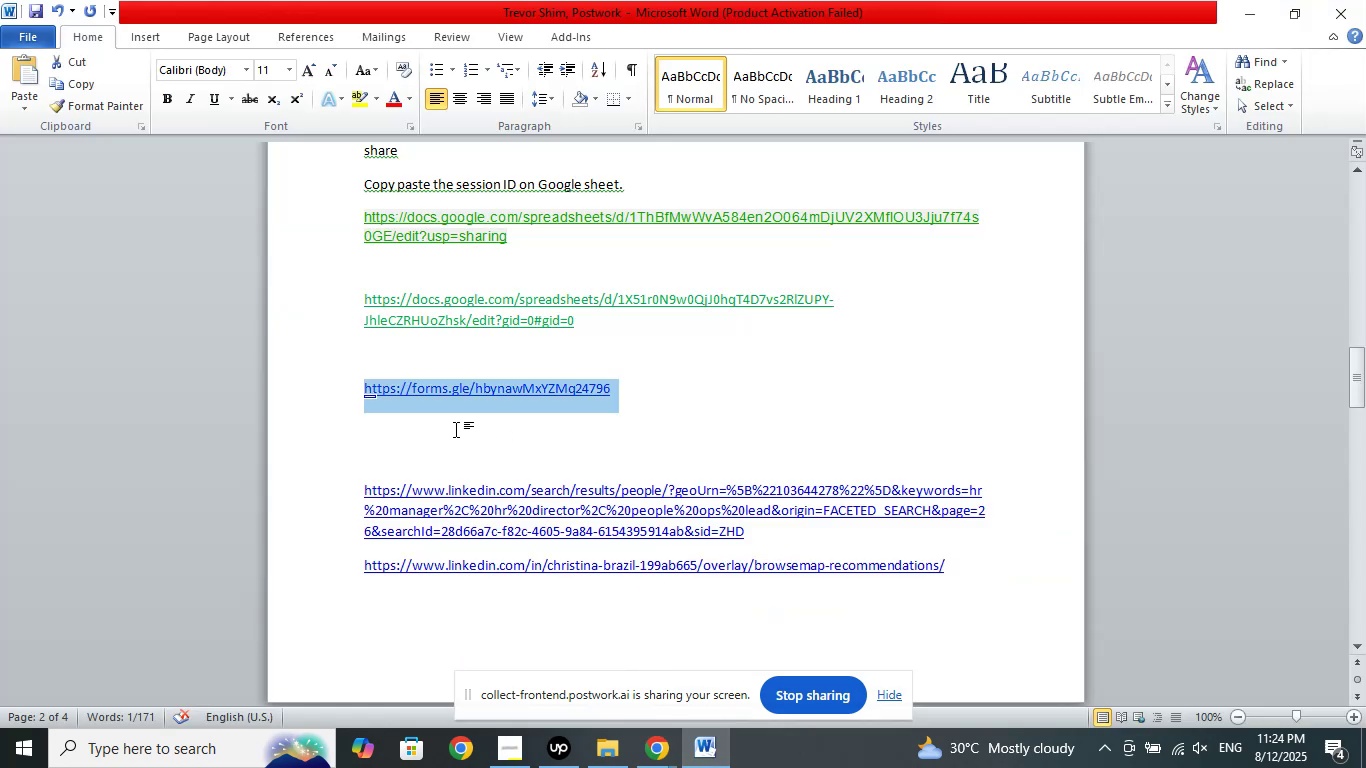 
mouse_move([383, 376])
 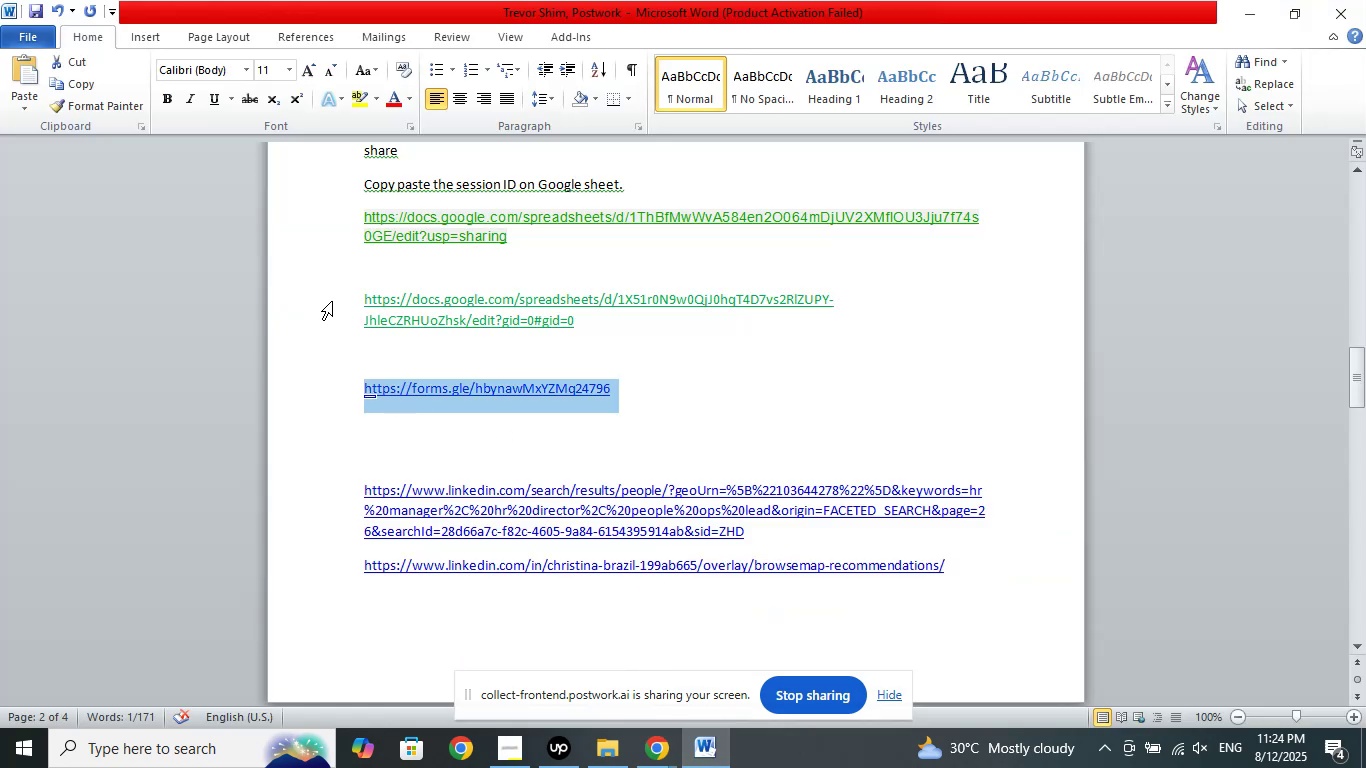 
left_click_drag(start_coordinate=[332, 301], to_coordinate=[324, 324])
 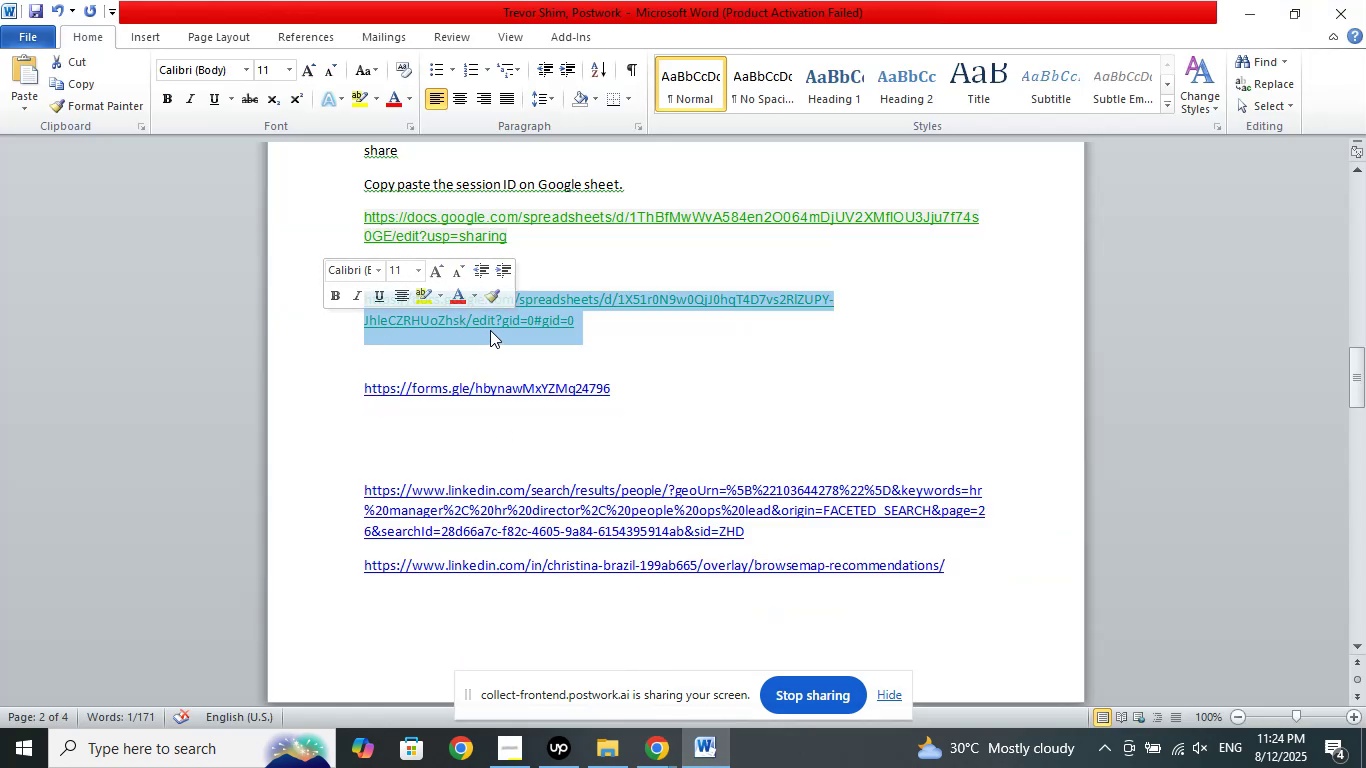 
right_click([490, 330])
 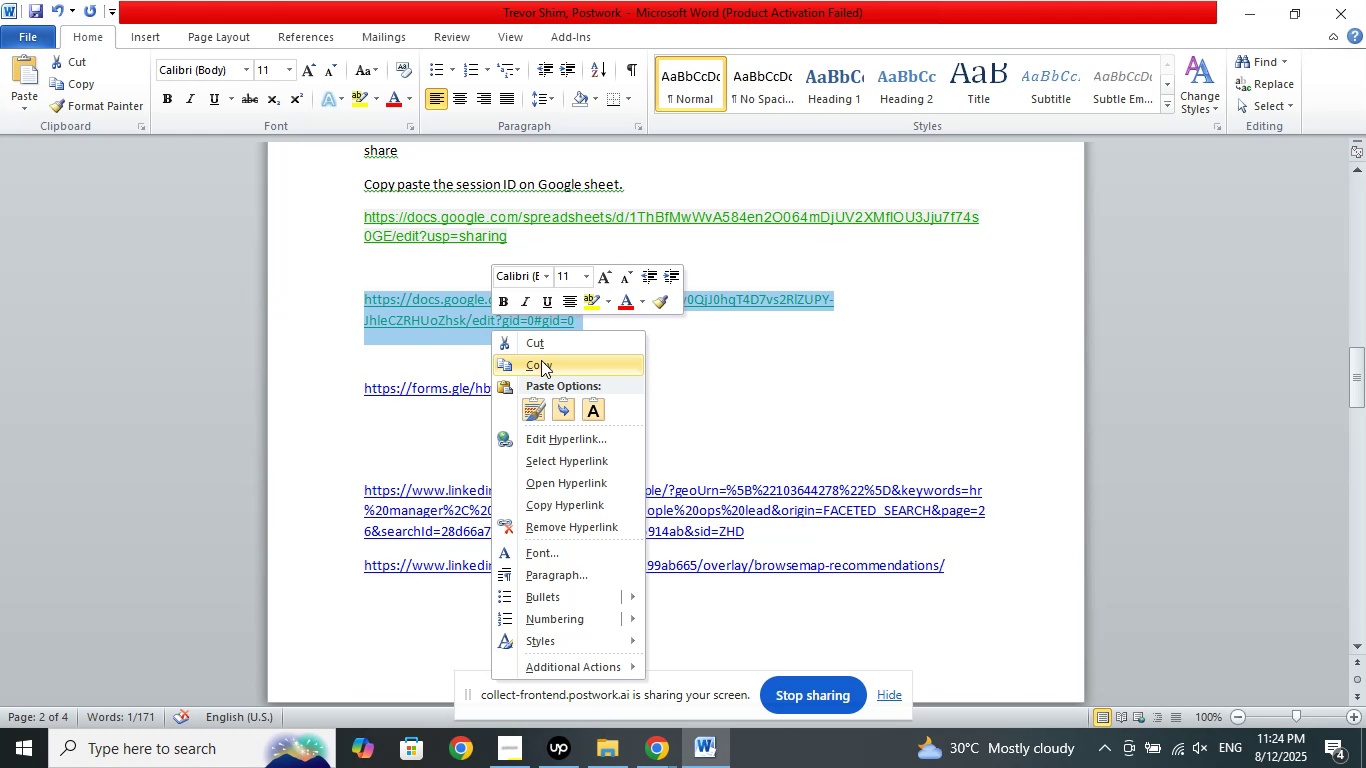 
left_click([541, 360])
 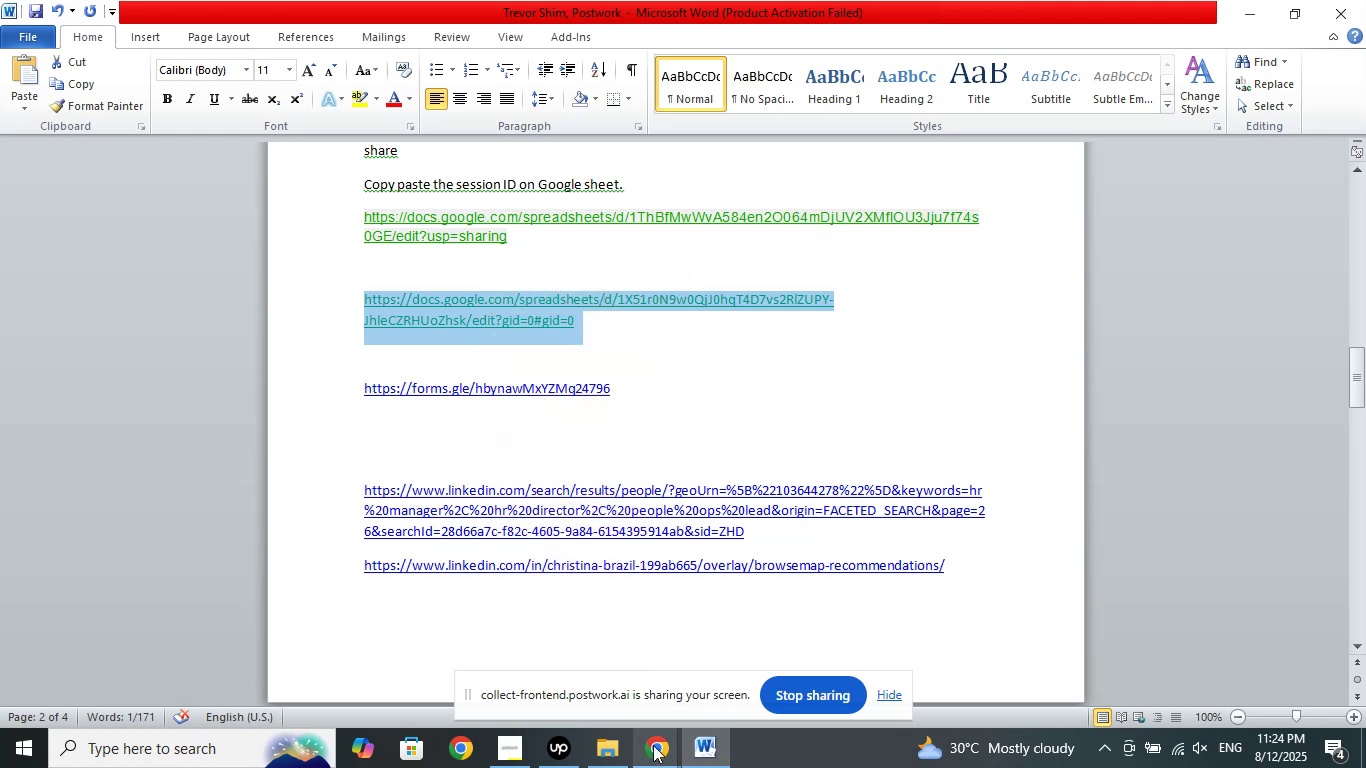 
left_click([653, 745])
 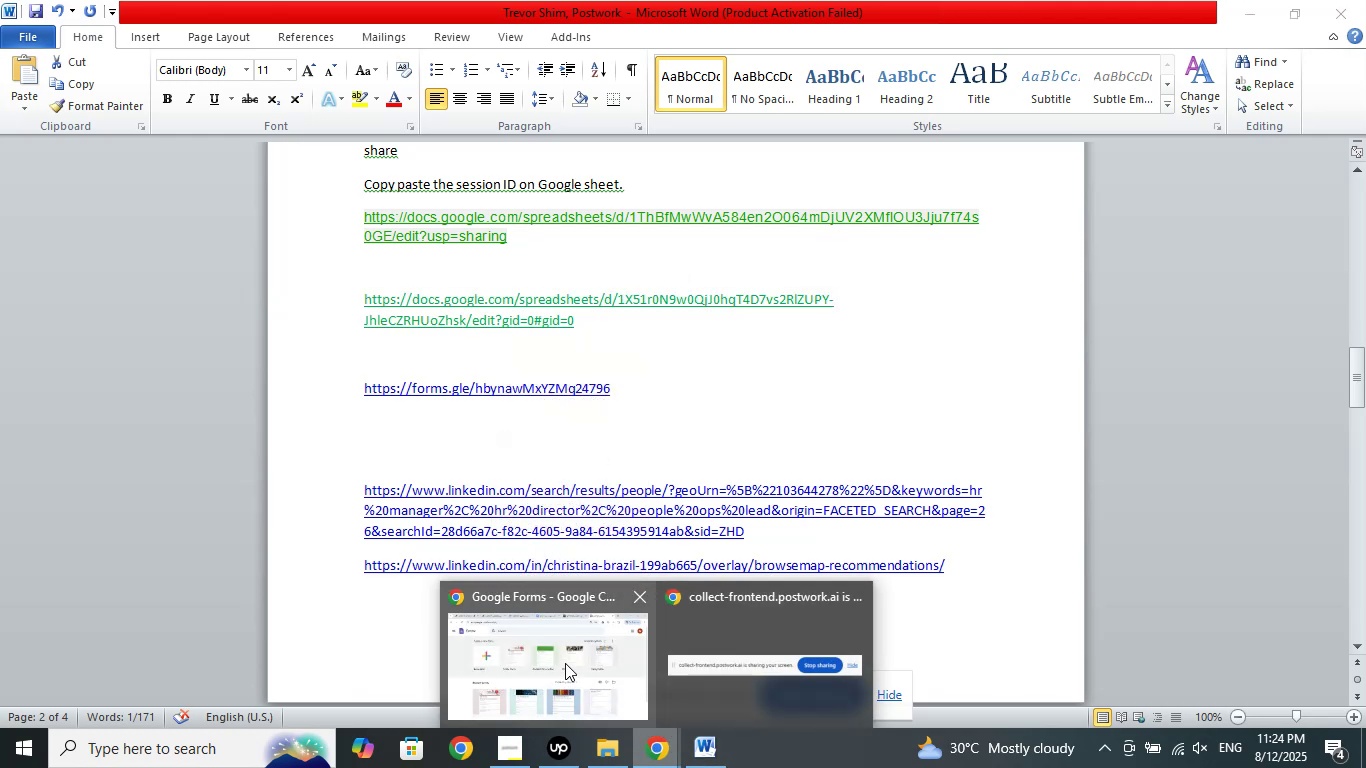 
left_click([565, 663])
 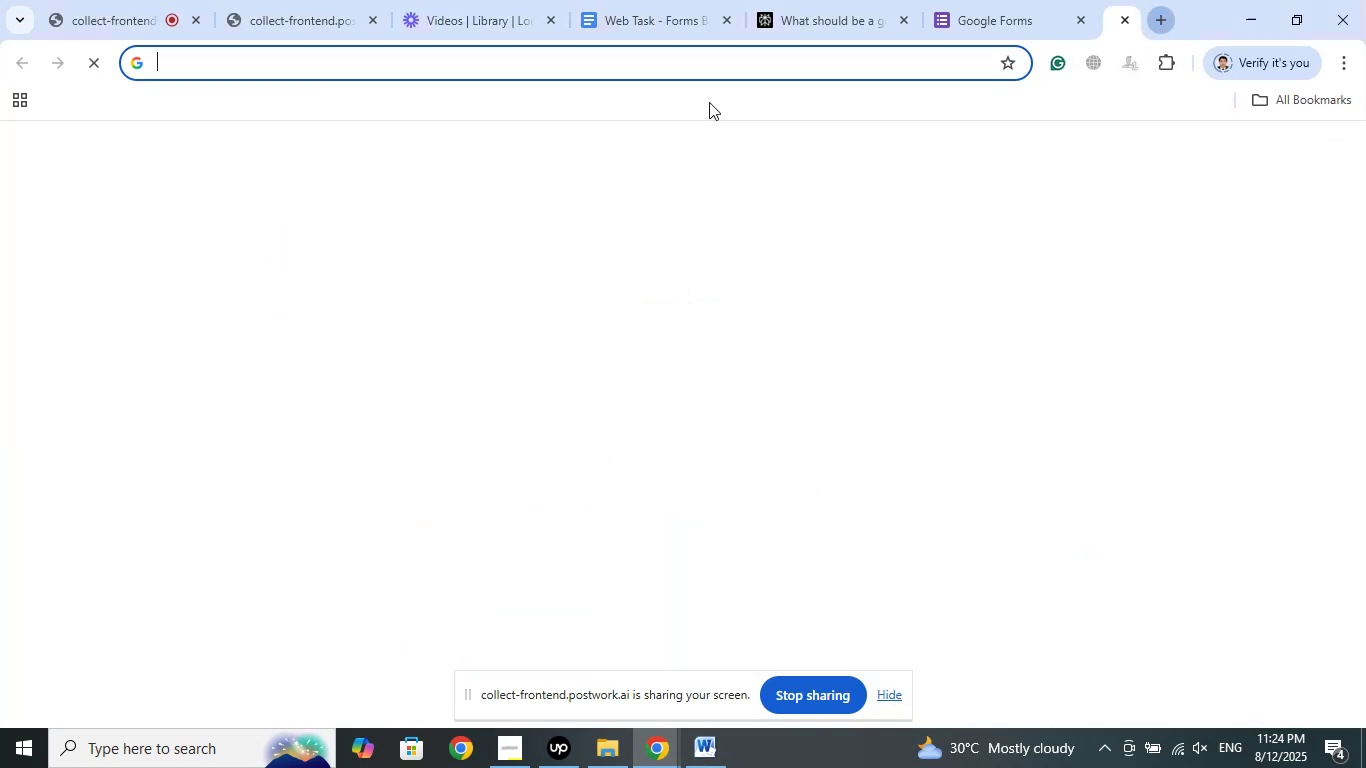 
right_click([312, 64])
 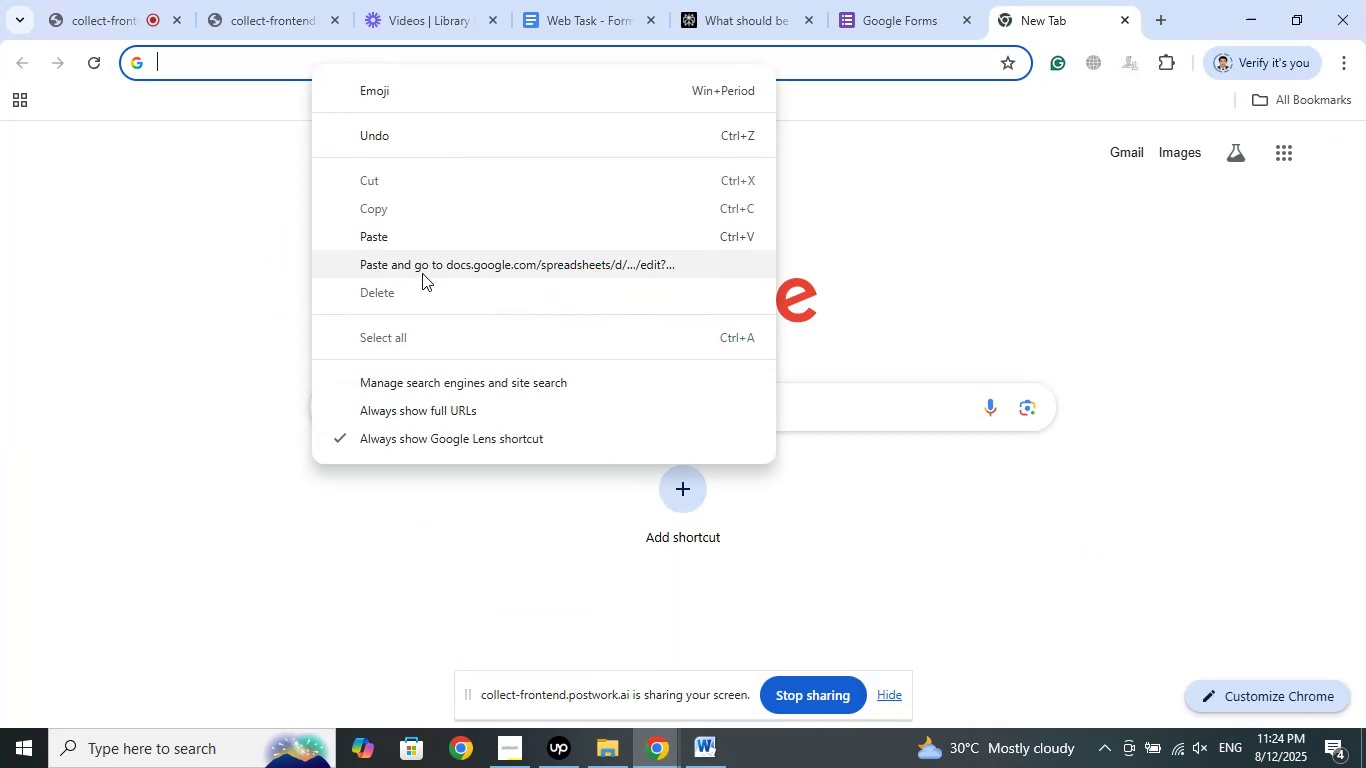 
left_click([422, 273])
 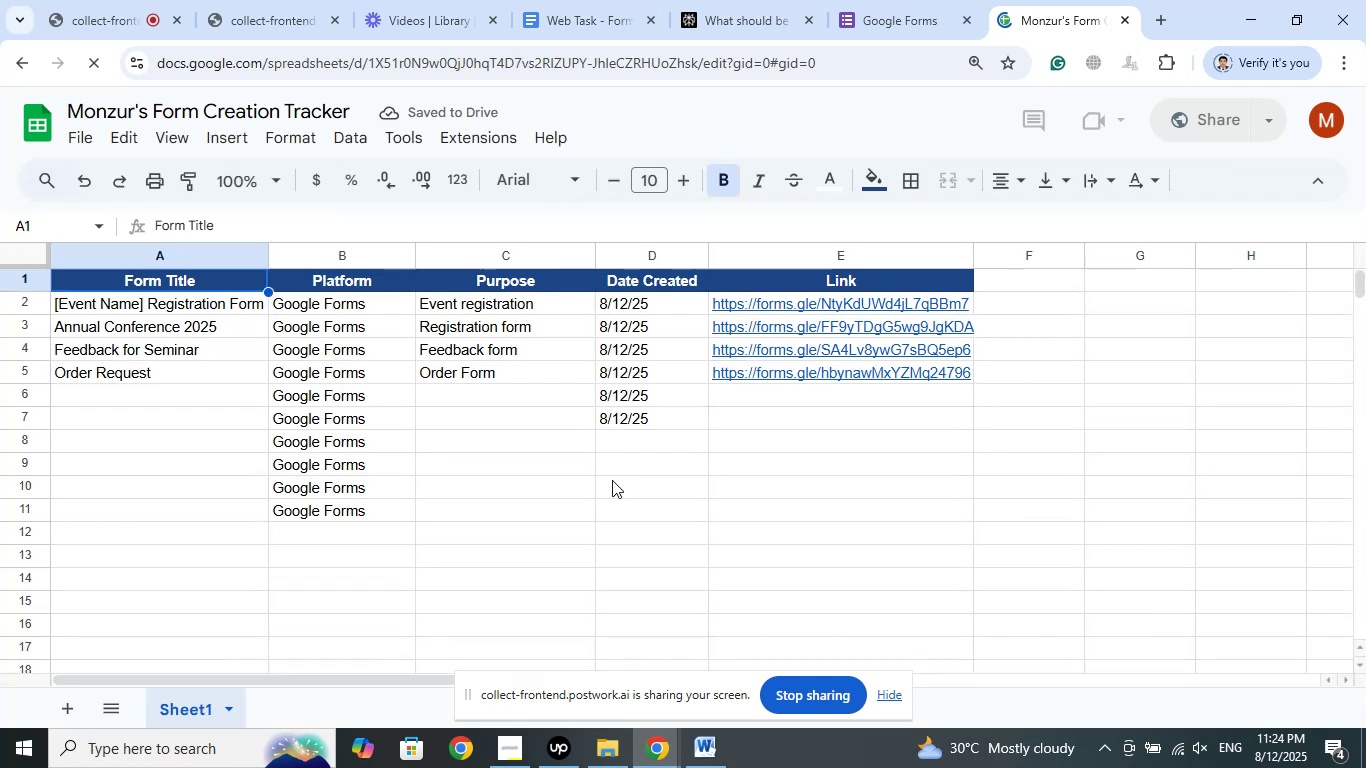 
wait(7.07)
 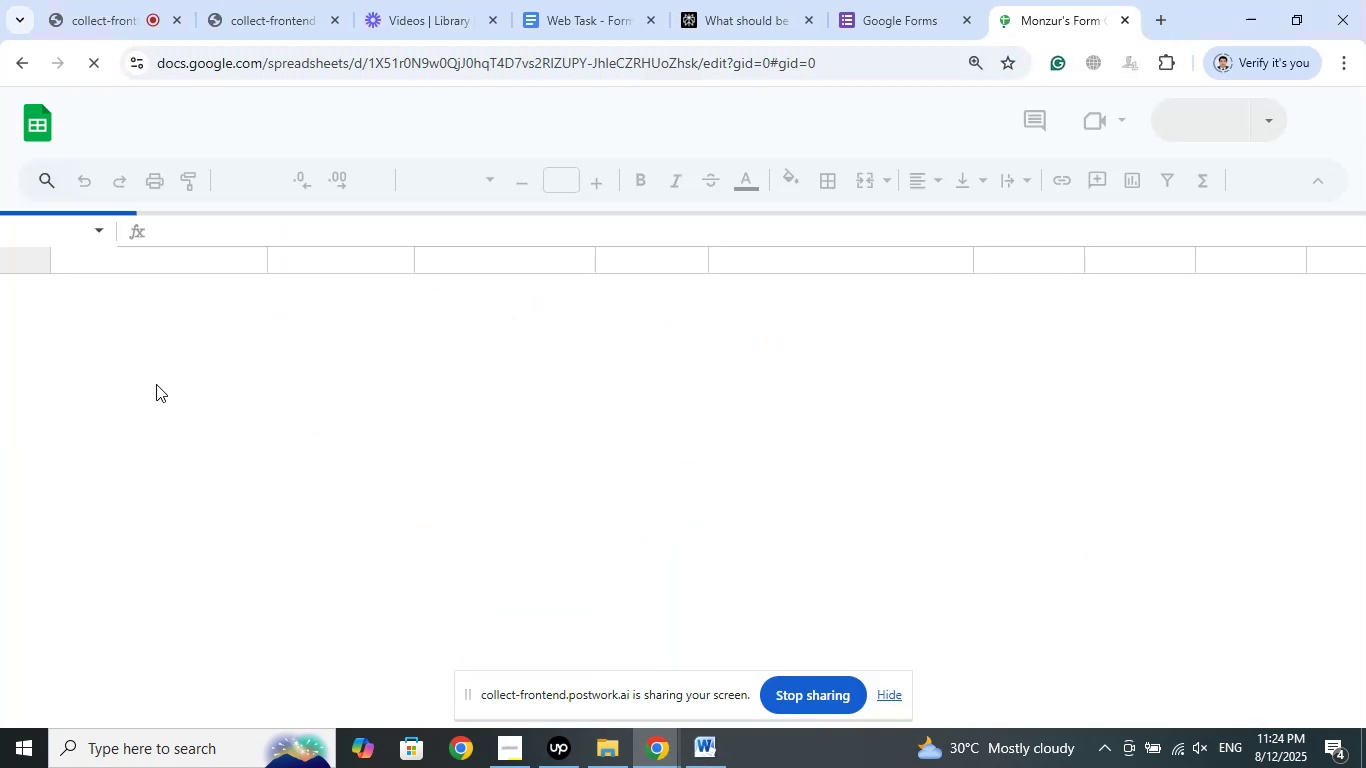 
left_click([915, 0])
 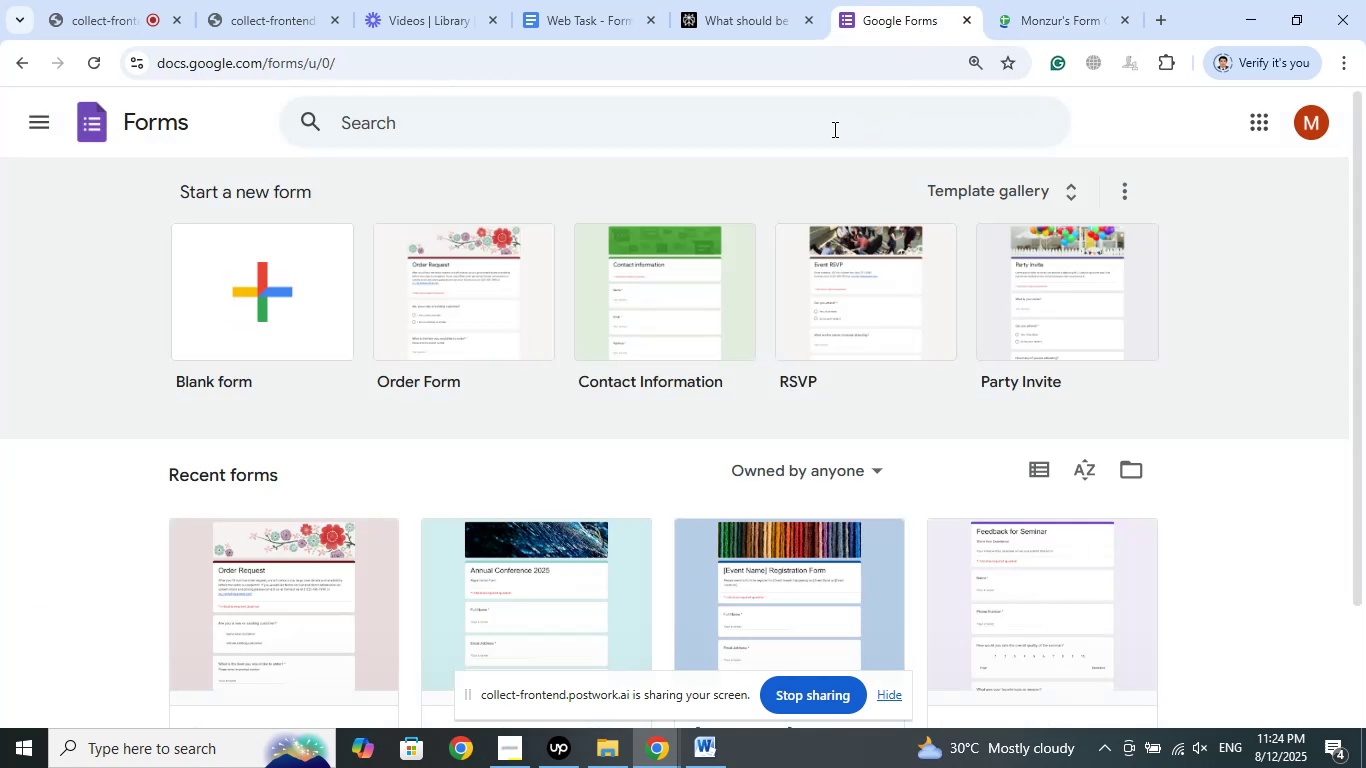 
wait(8.35)
 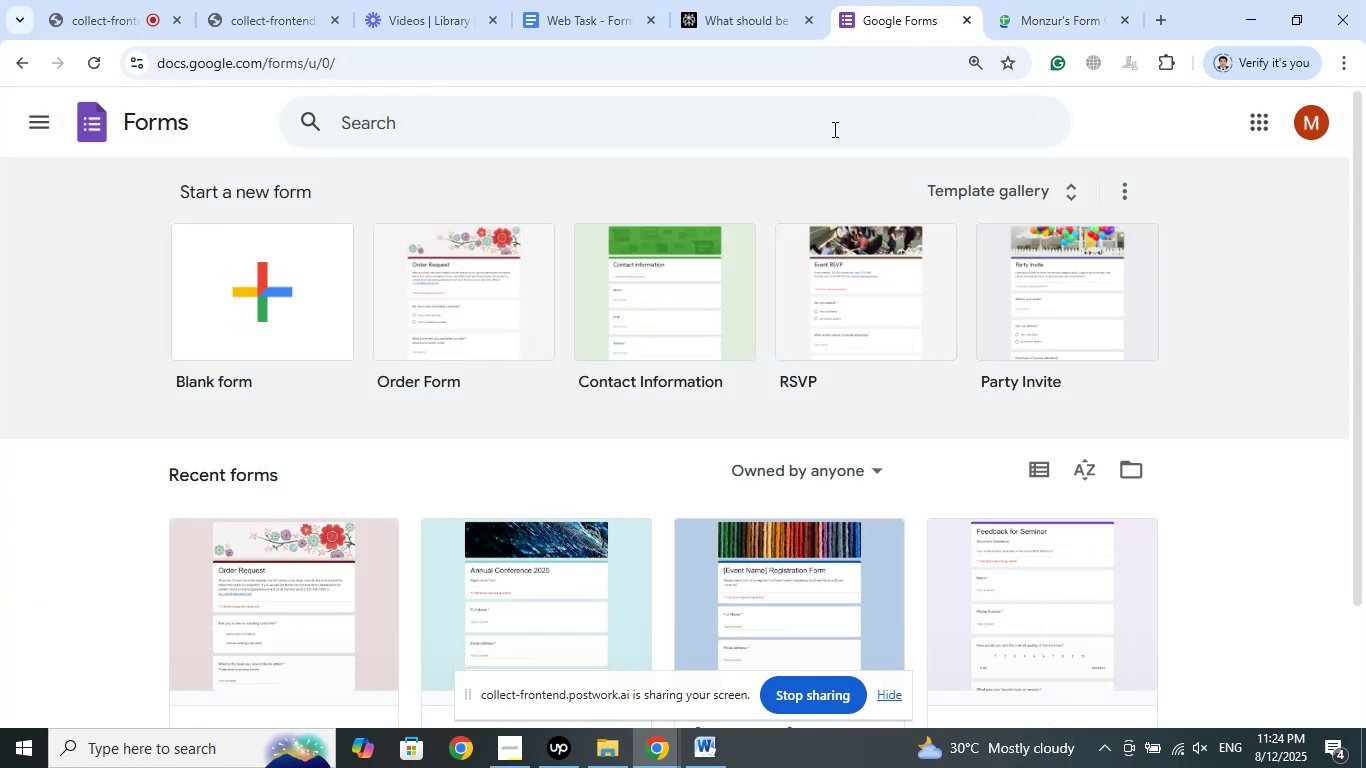 
scroll: coordinate [670, 386], scroll_direction: none, amount: 0.0
 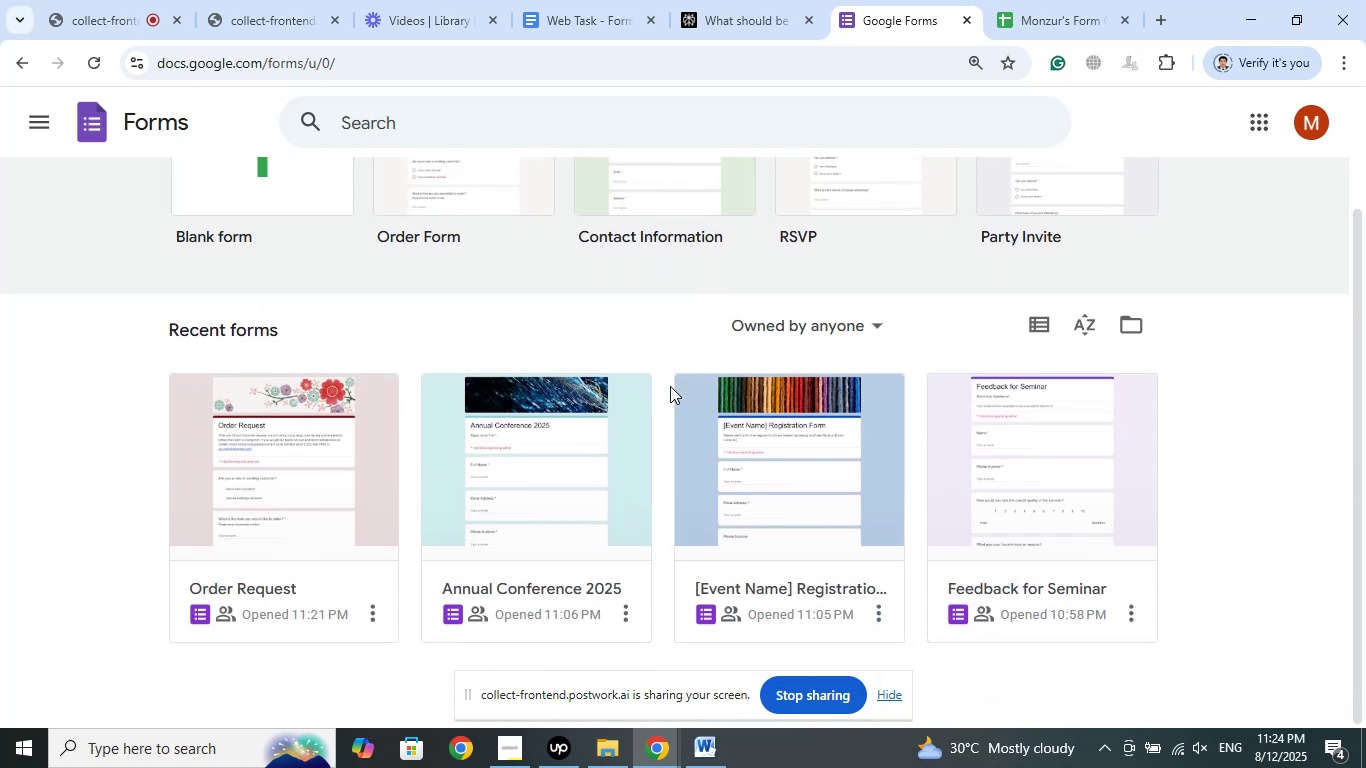 
scroll: coordinate [670, 386], scroll_direction: down, amount: 1.0
 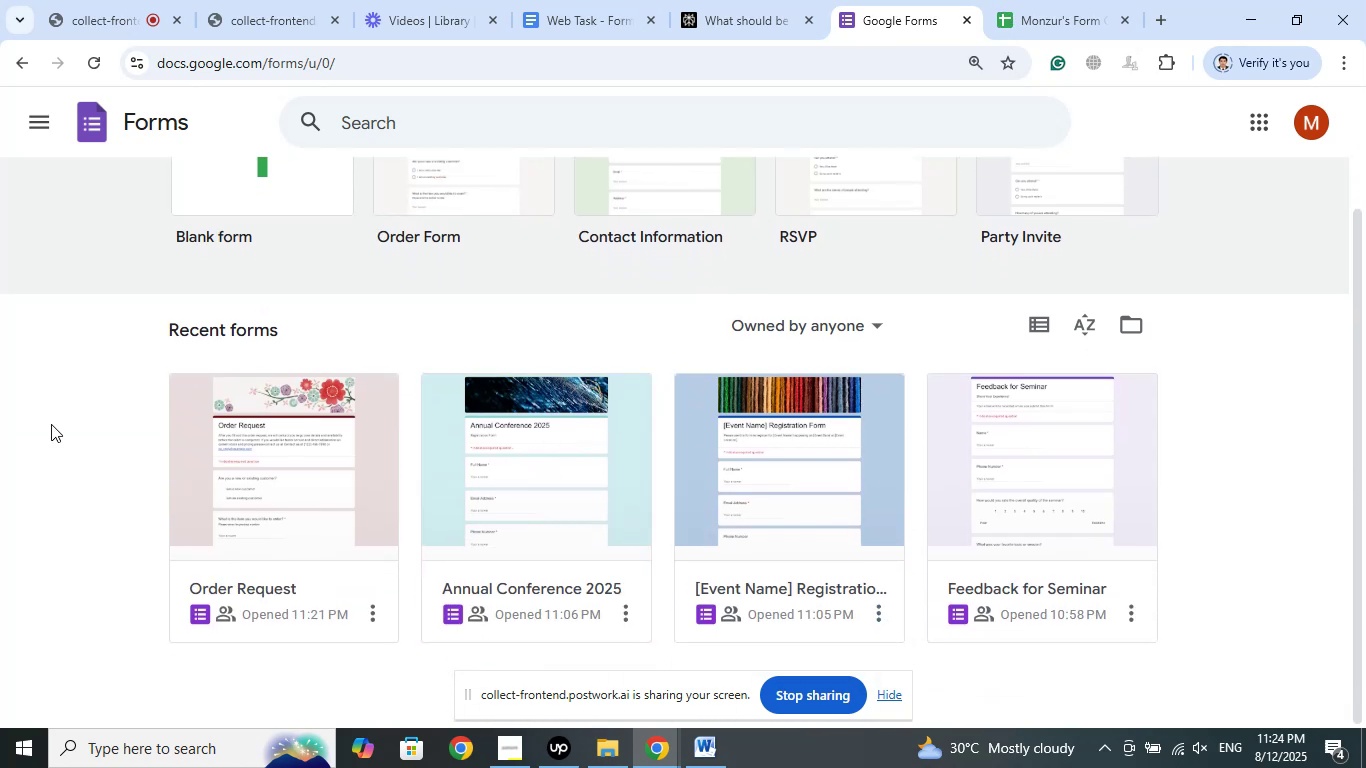 
scroll: coordinate [51, 421], scroll_direction: up, amount: 2.0
 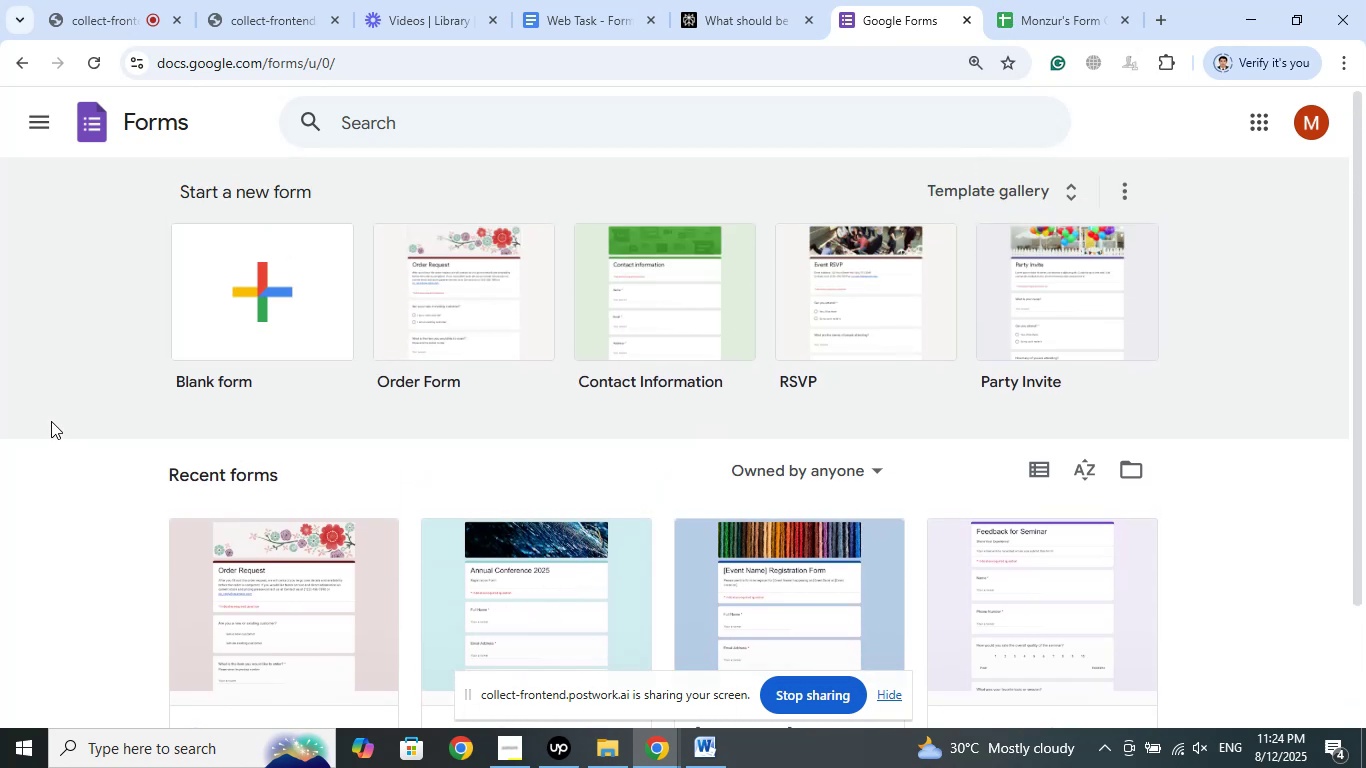 
scroll: coordinate [52, 420], scroll_direction: down, amount: 3.0
 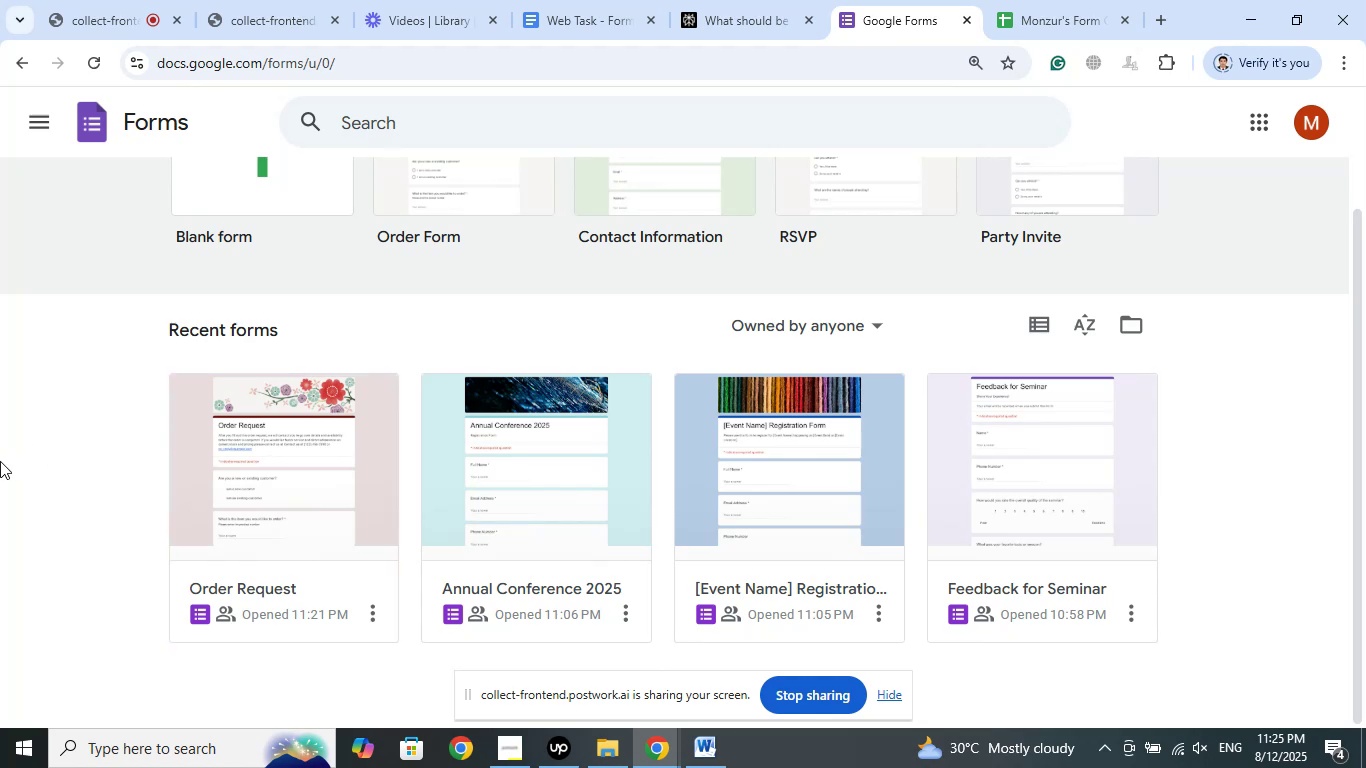 
wait(35.38)
 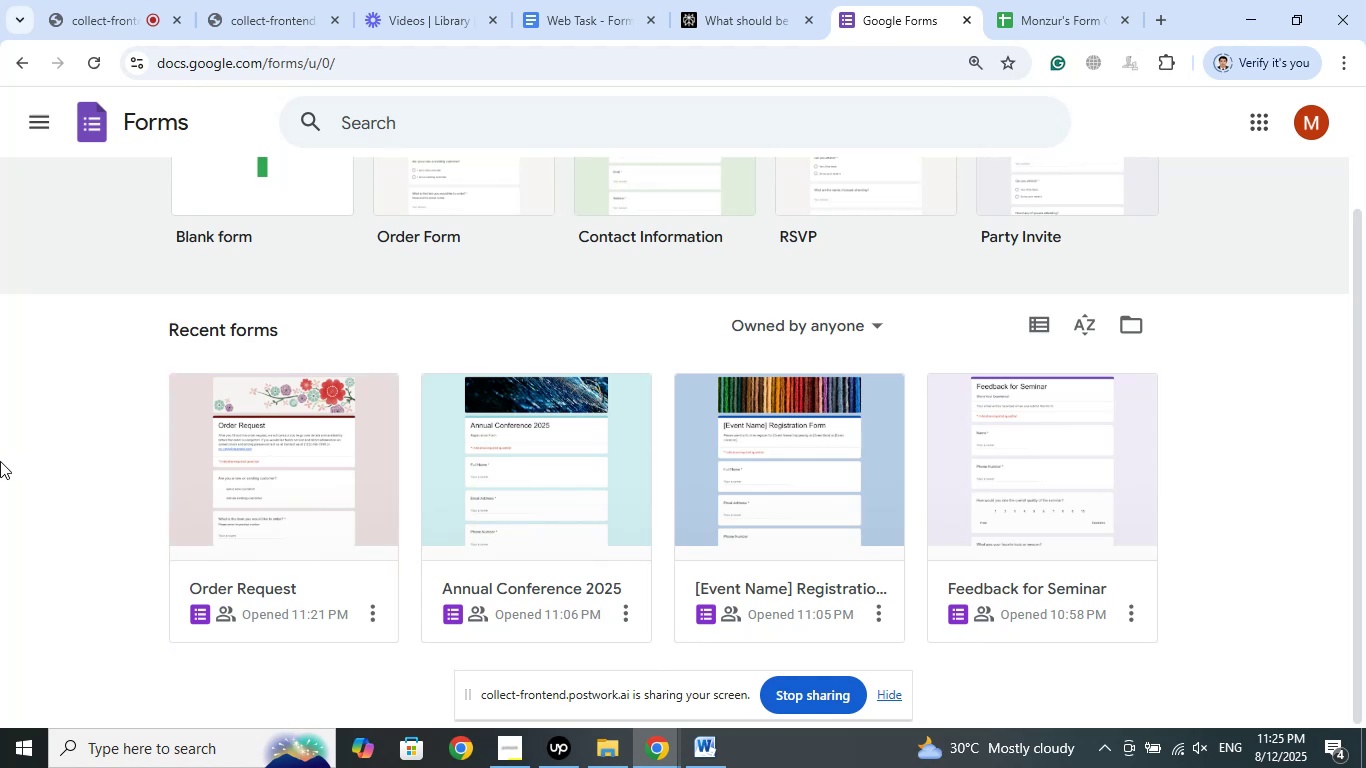 
left_click([1070, 441])
 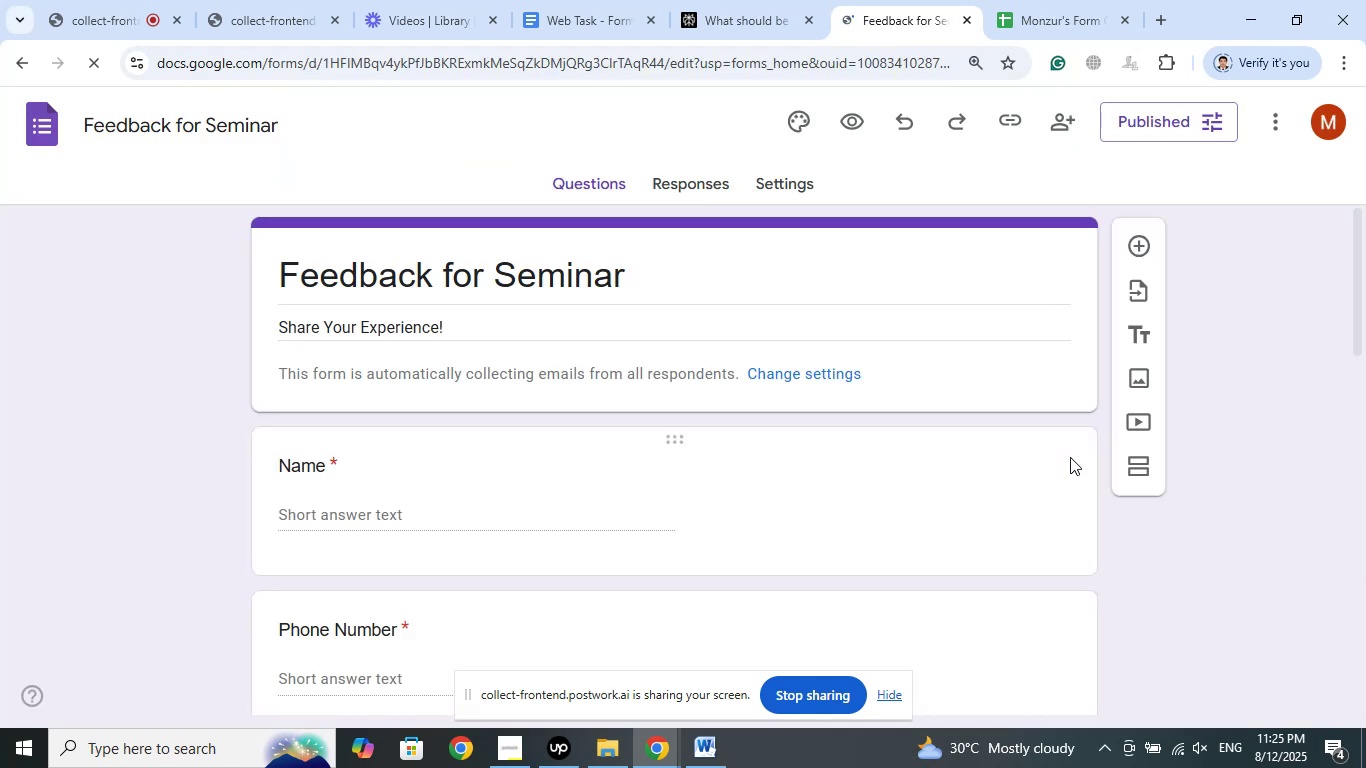 
scroll: coordinate [733, 466], scroll_direction: down, amount: 14.0
 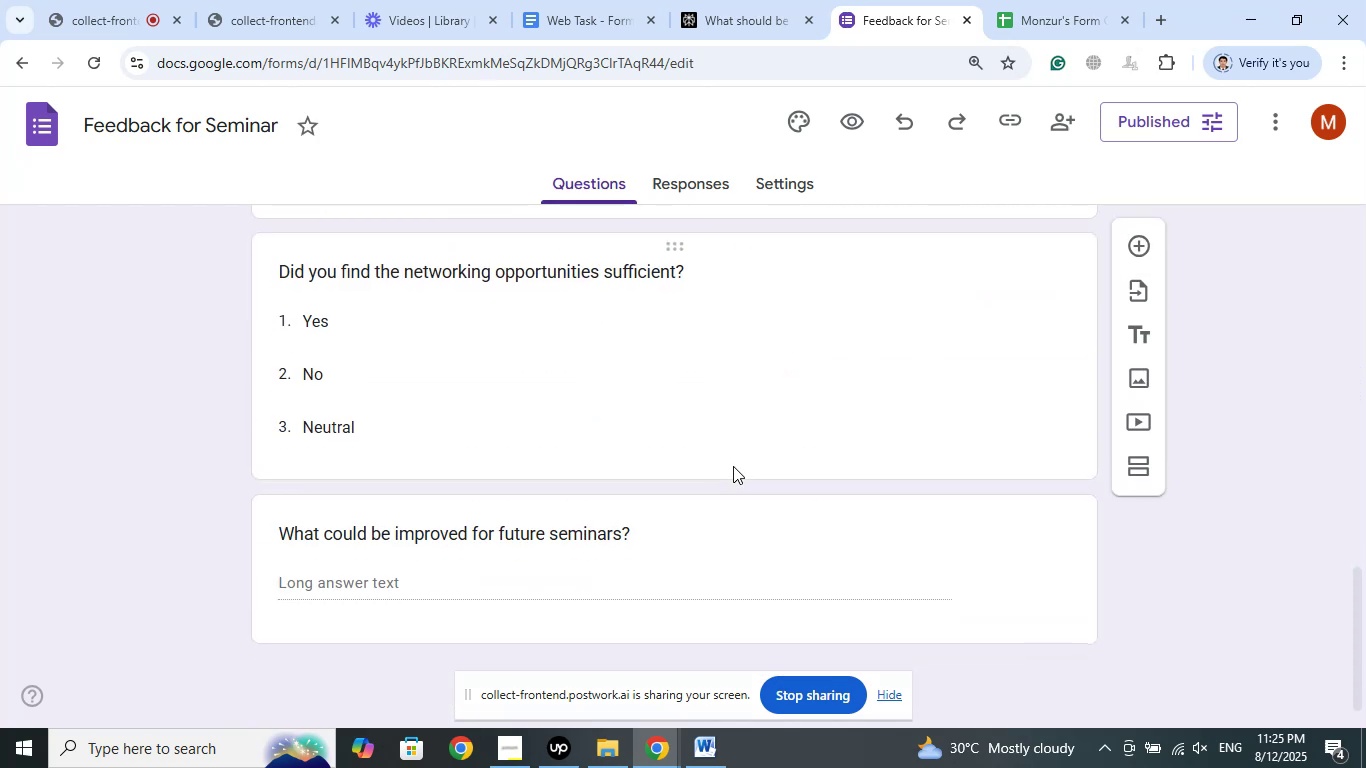 
scroll: coordinate [733, 466], scroll_direction: down, amount: 3.0
 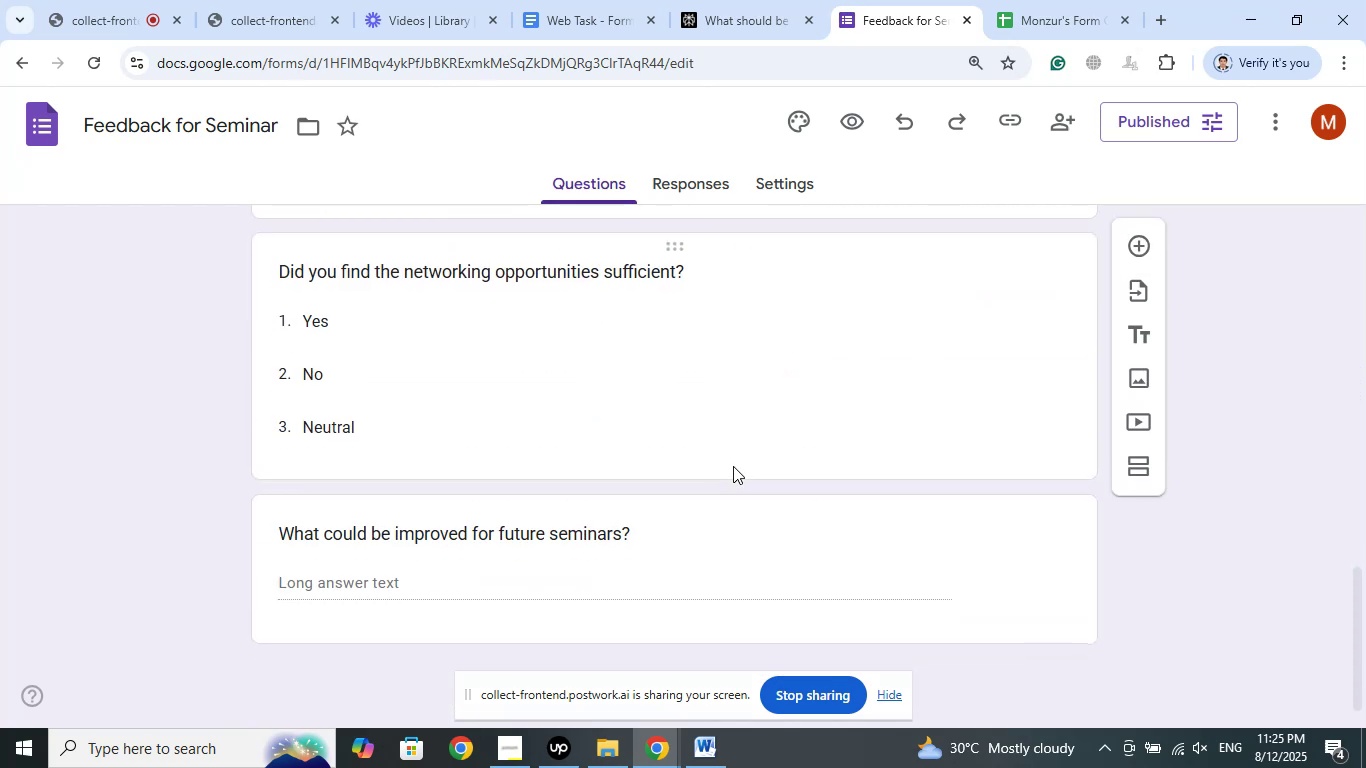 
scroll: coordinate [737, 465], scroll_direction: up, amount: 15.0
 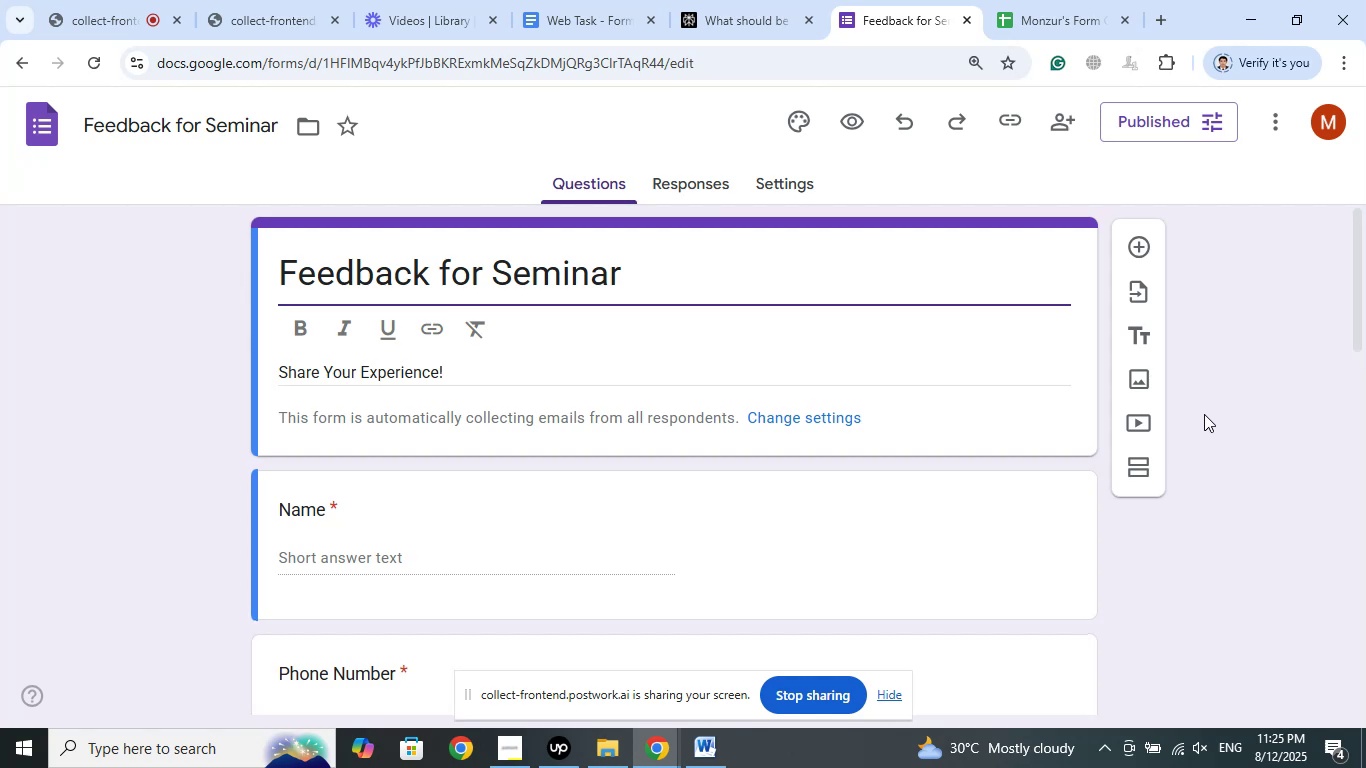 
wait(9.46)
 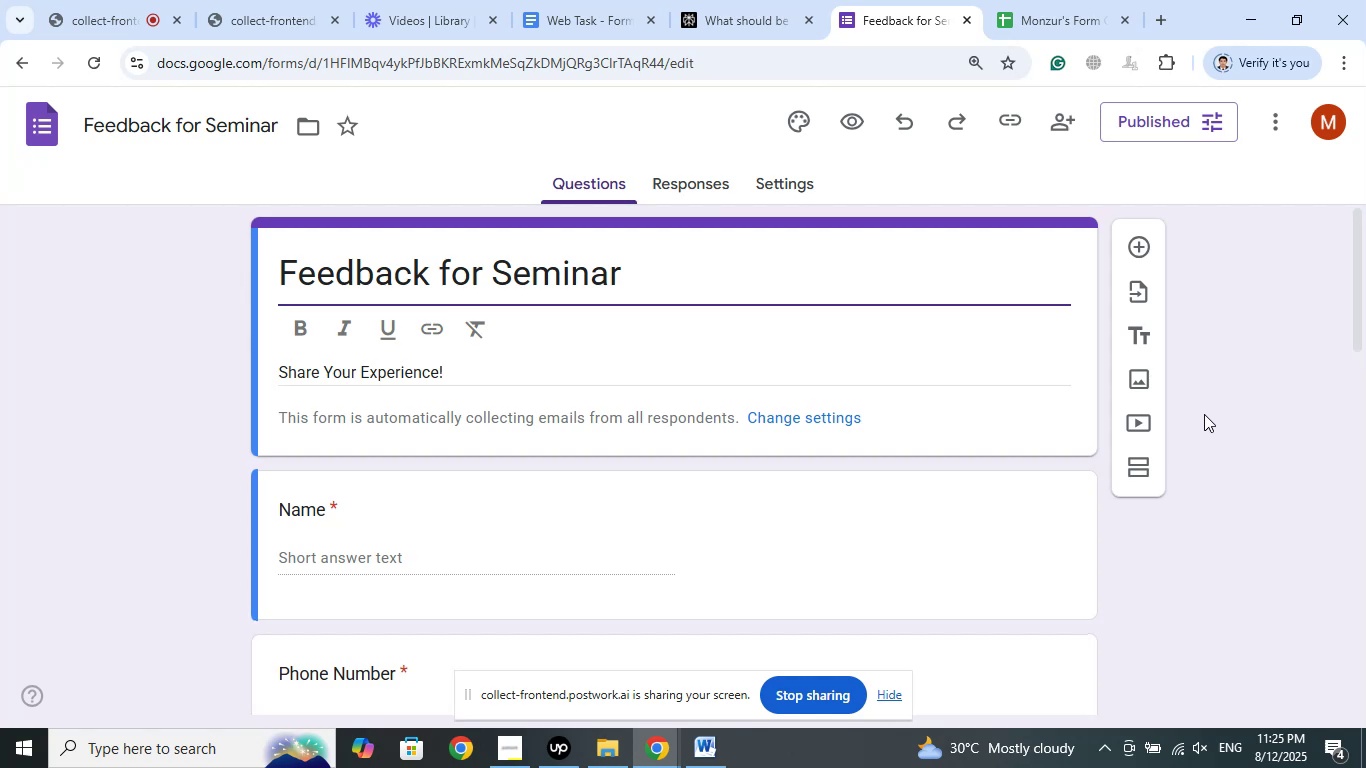 
left_click([855, 126])
 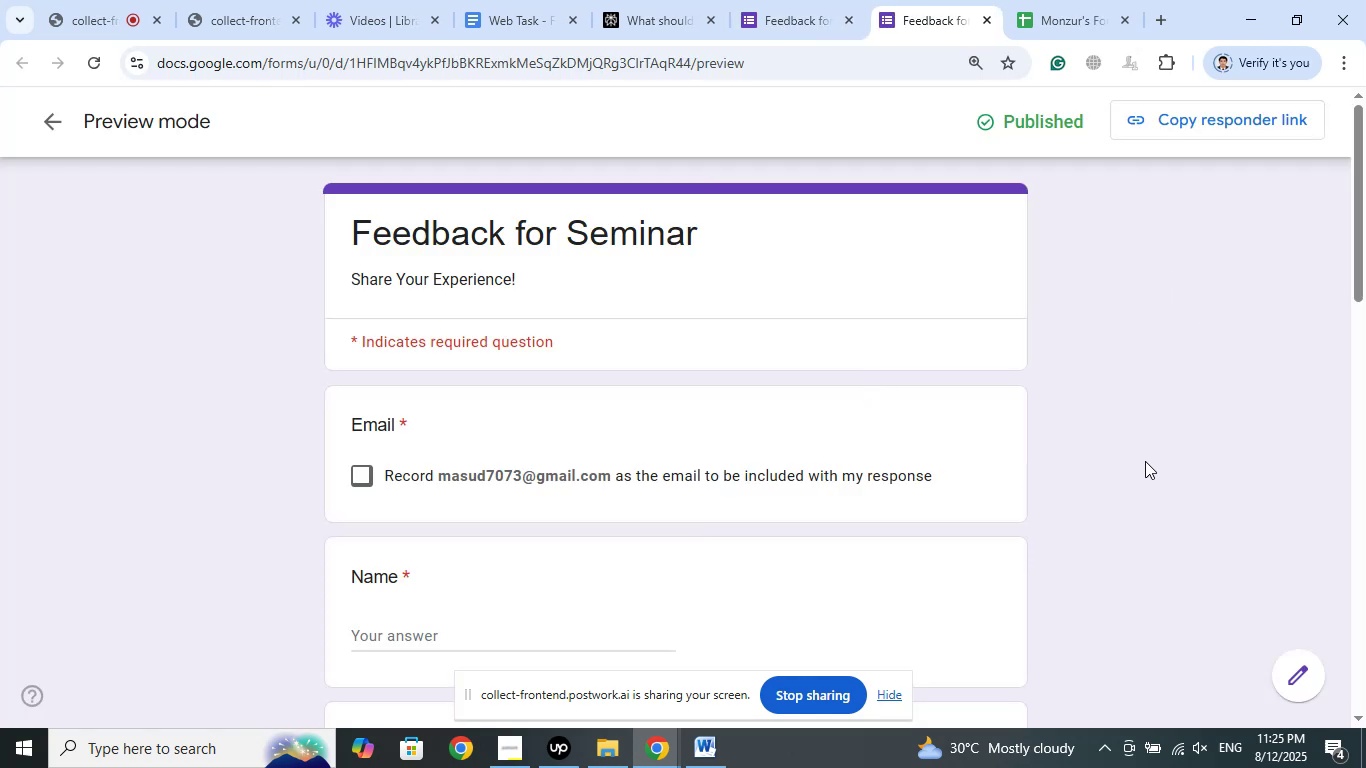 
scroll: coordinate [1140, 448], scroll_direction: down, amount: 18.0
 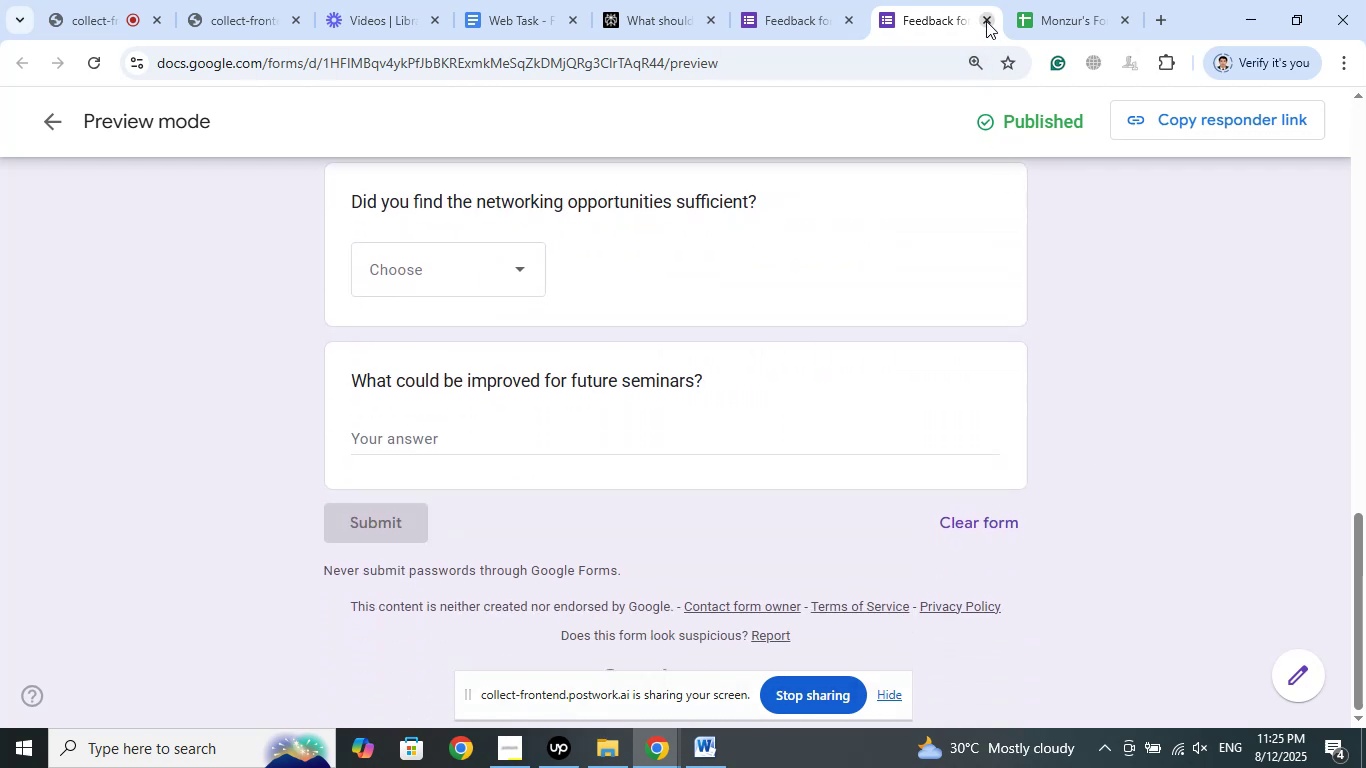 
left_click([987, 20])
 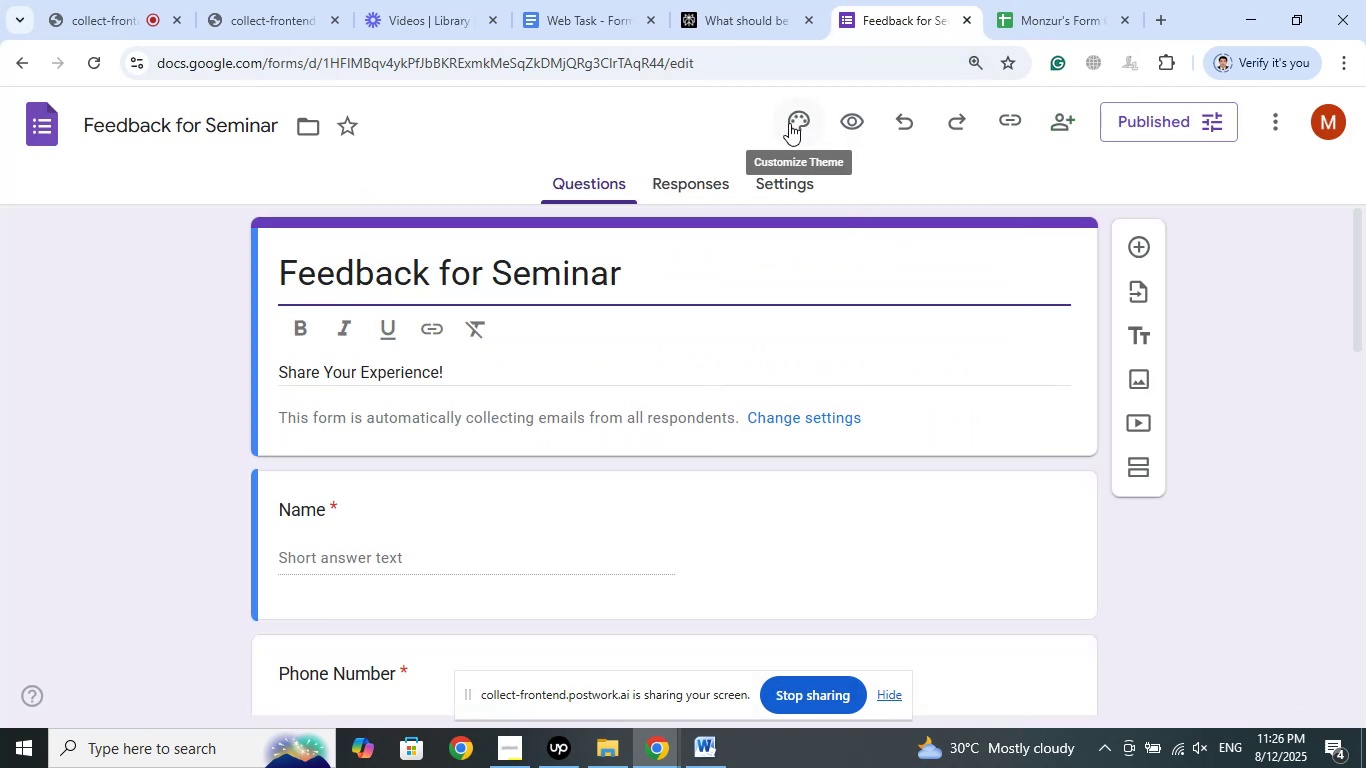 
left_click([792, 124])
 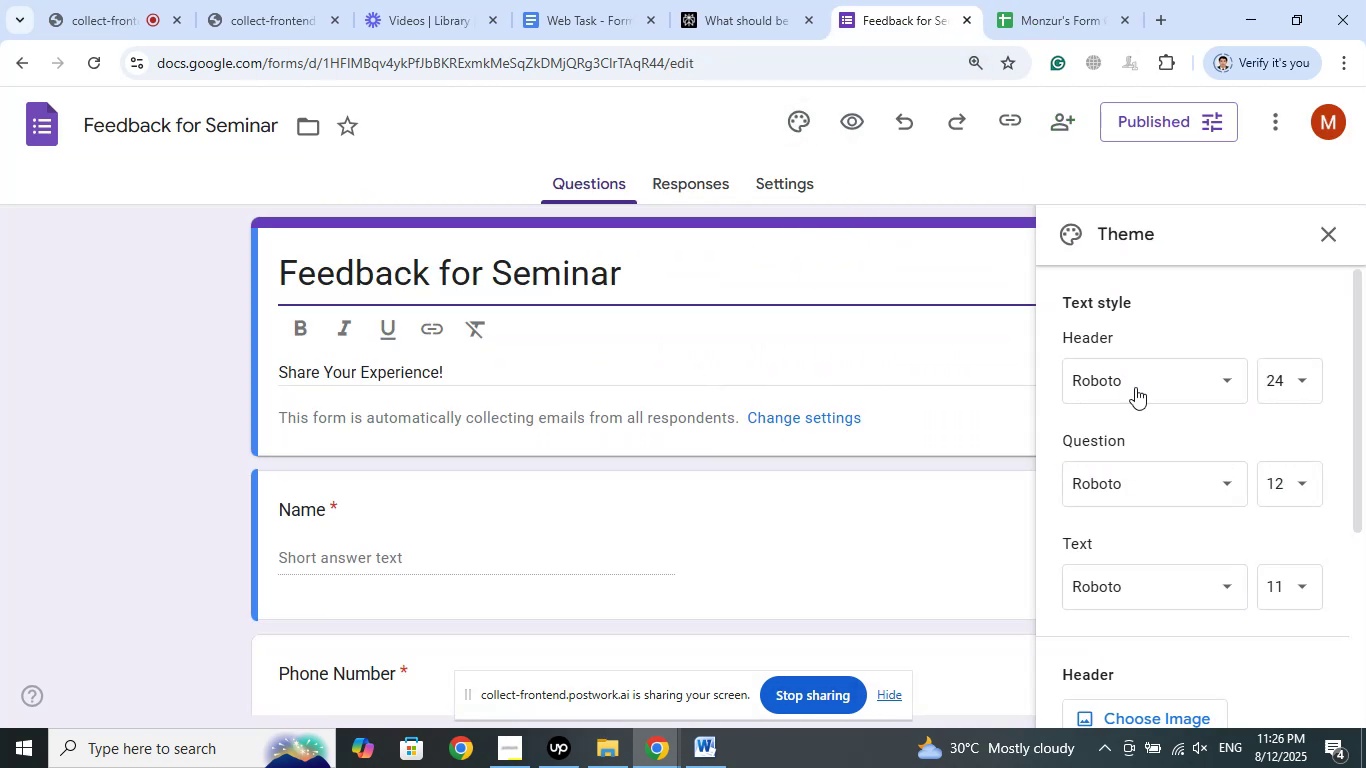 
scroll: coordinate [1231, 431], scroll_direction: down, amount: 6.0
 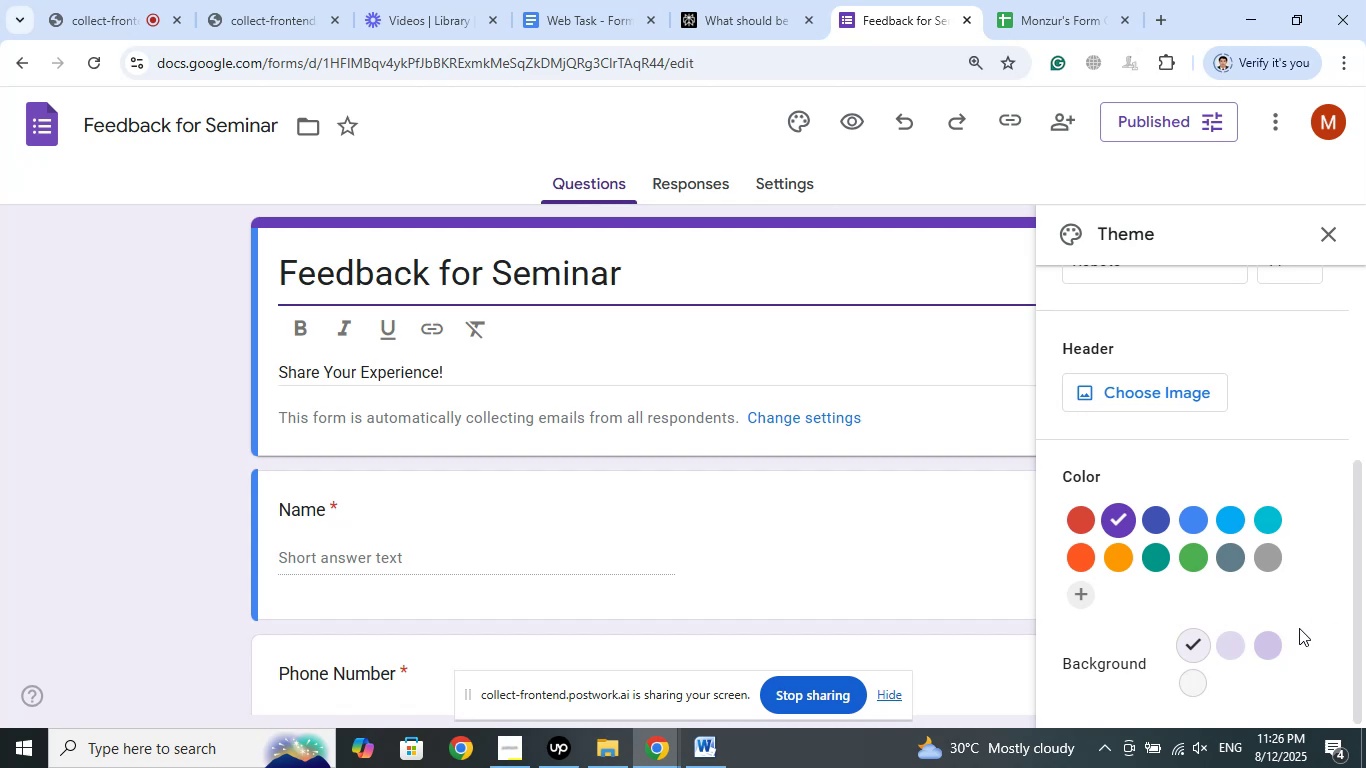 
left_click([1271, 642])
 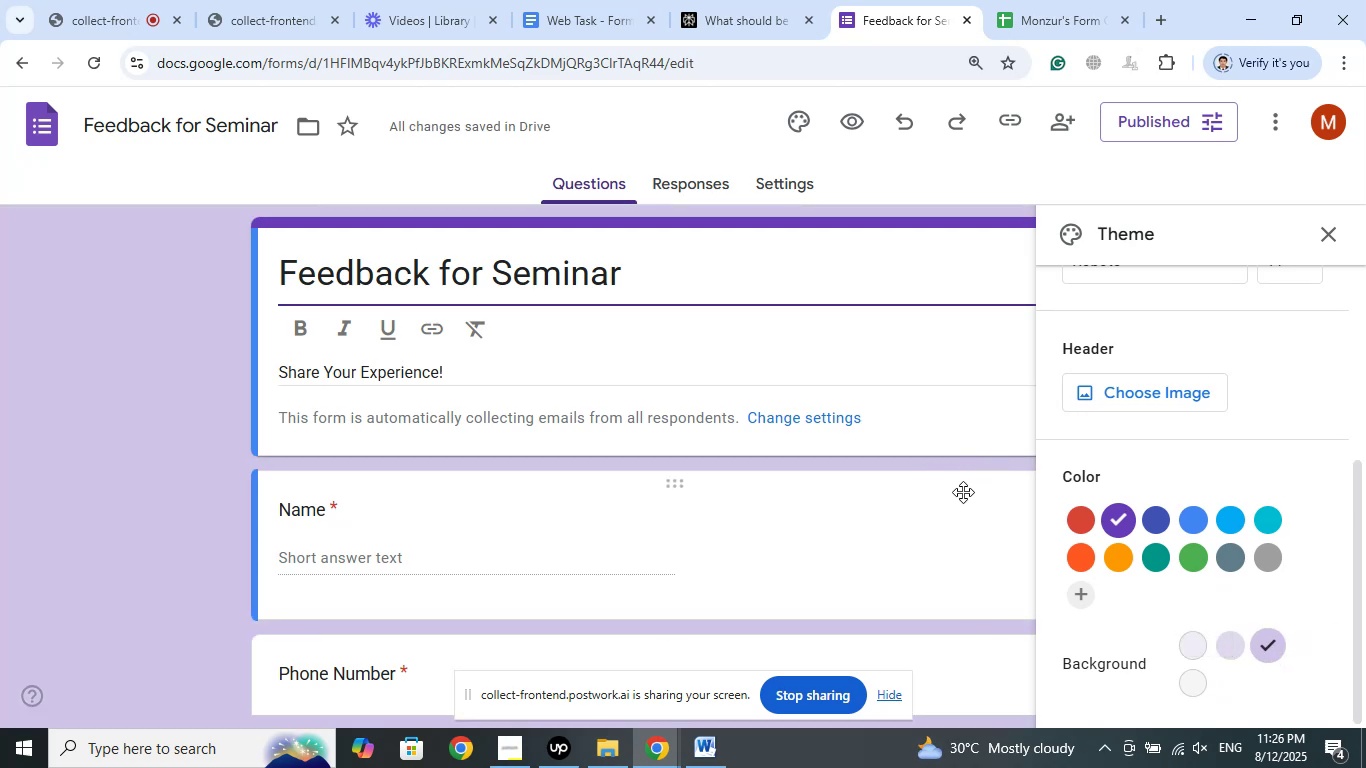 
wait(5.74)
 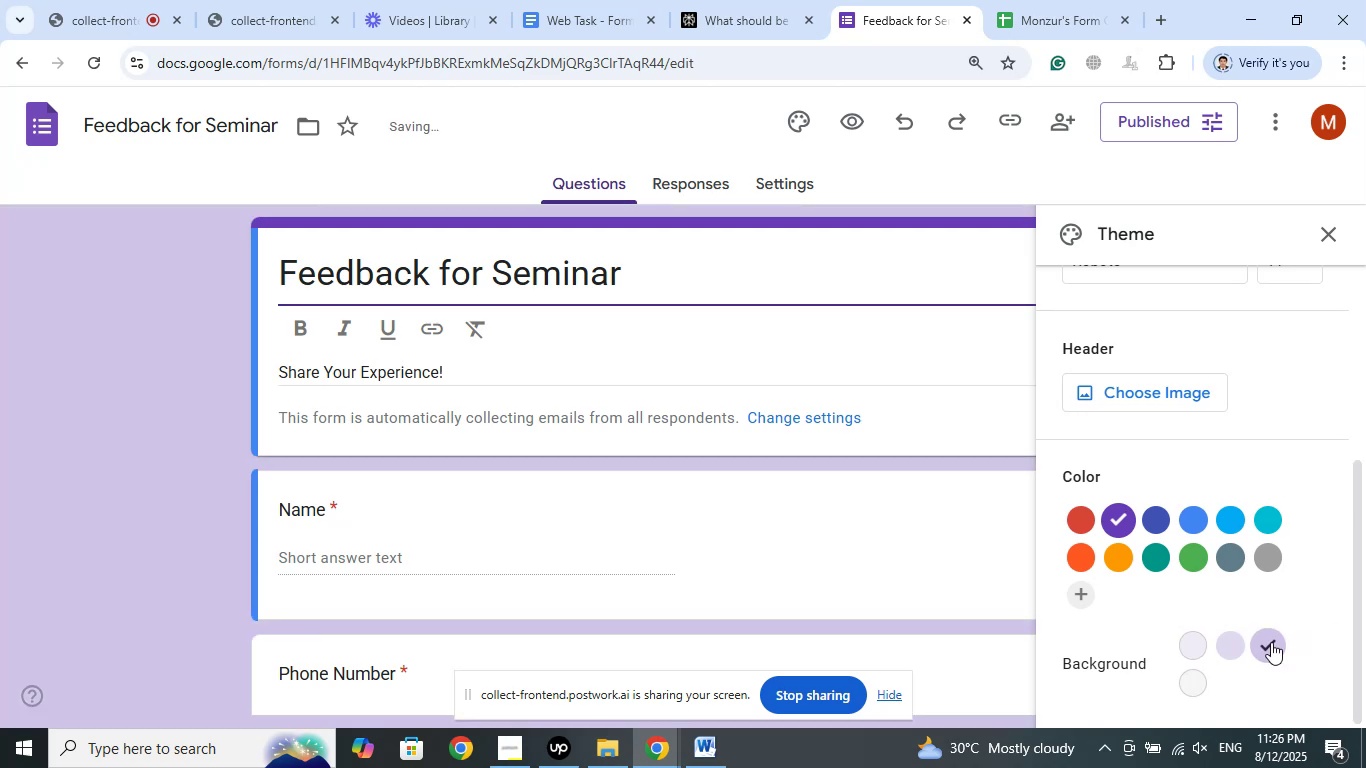 
left_click([141, 329])
 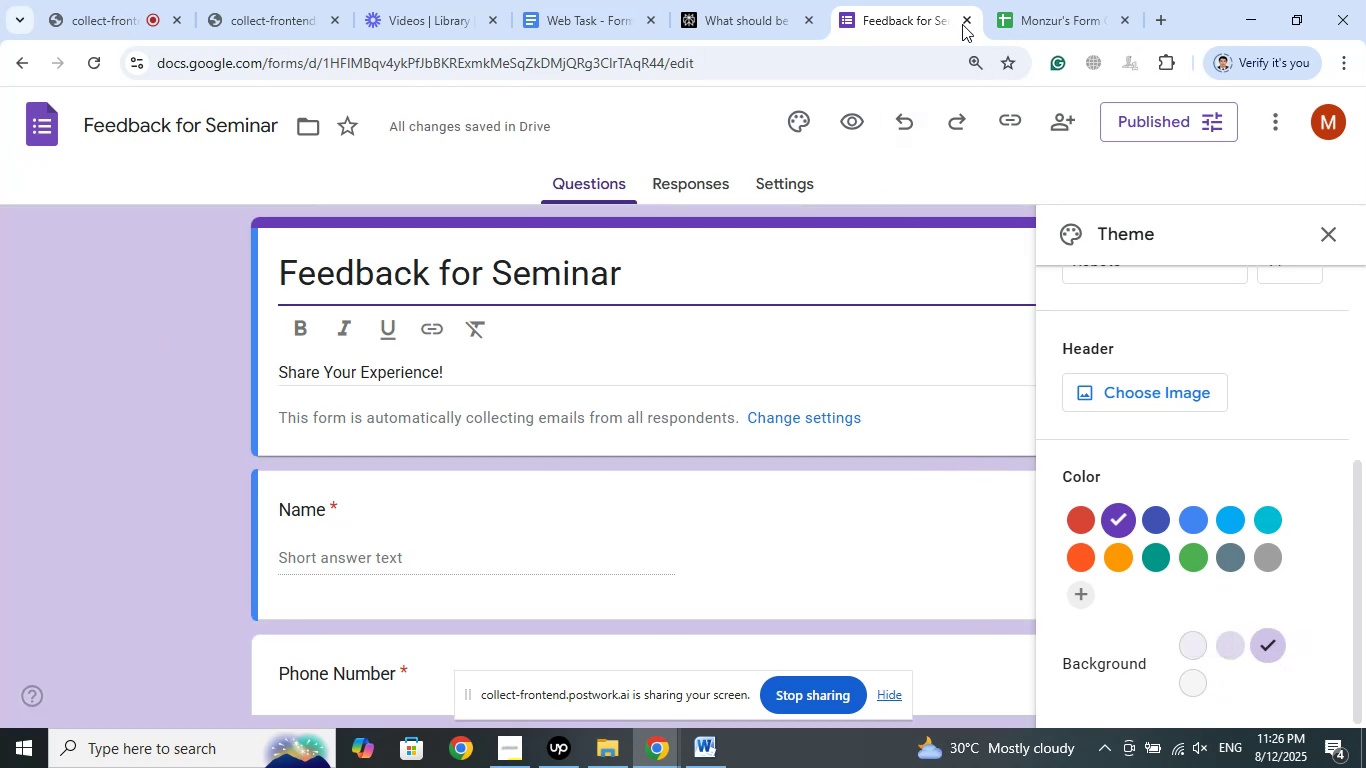 
left_click([964, 21])
 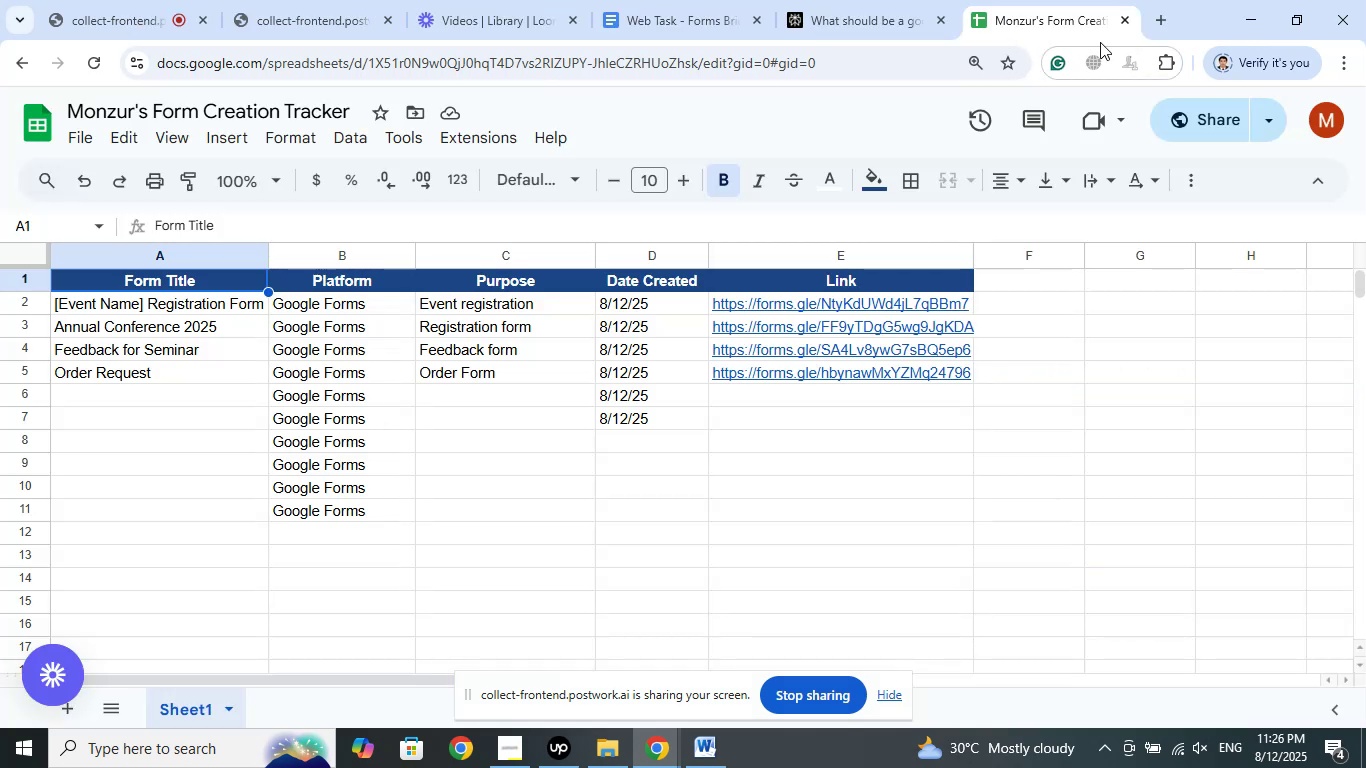 
left_click([1158, 18])
 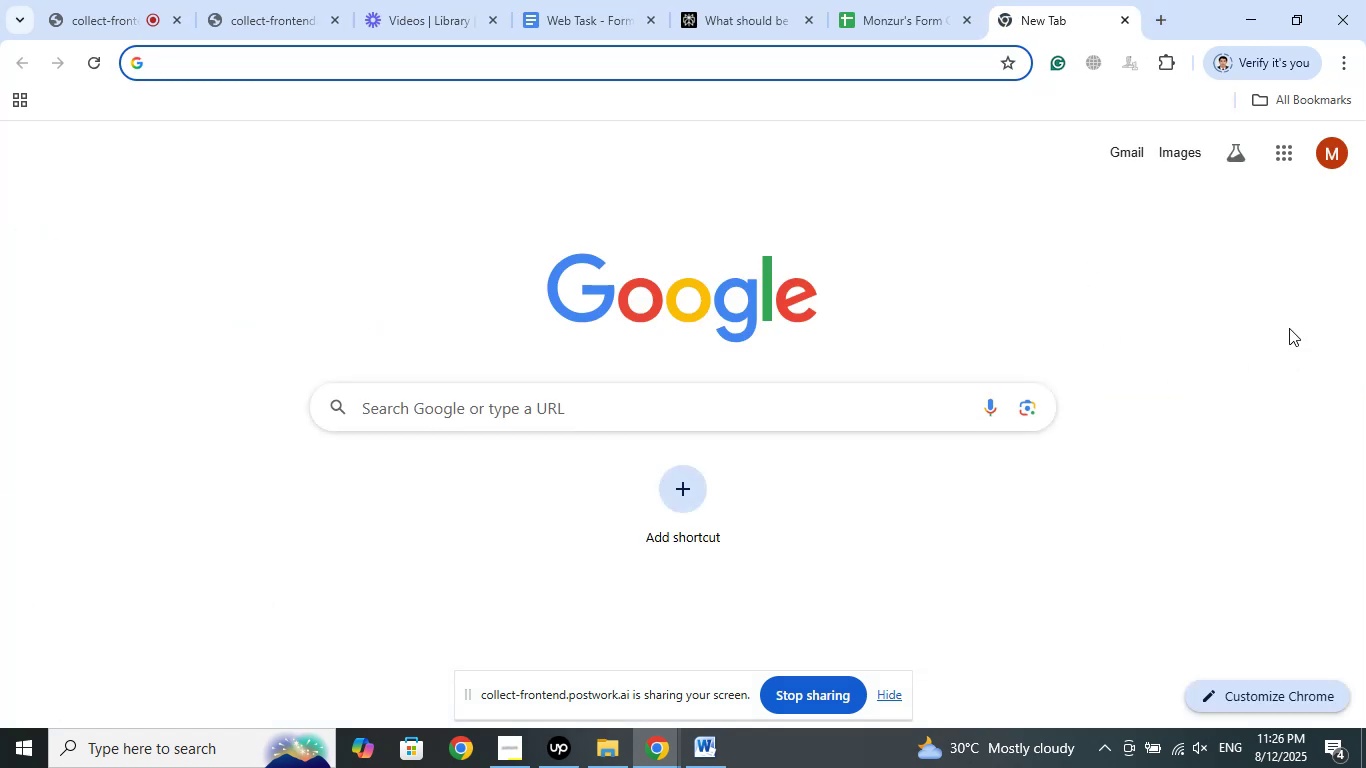 
left_click([1288, 152])
 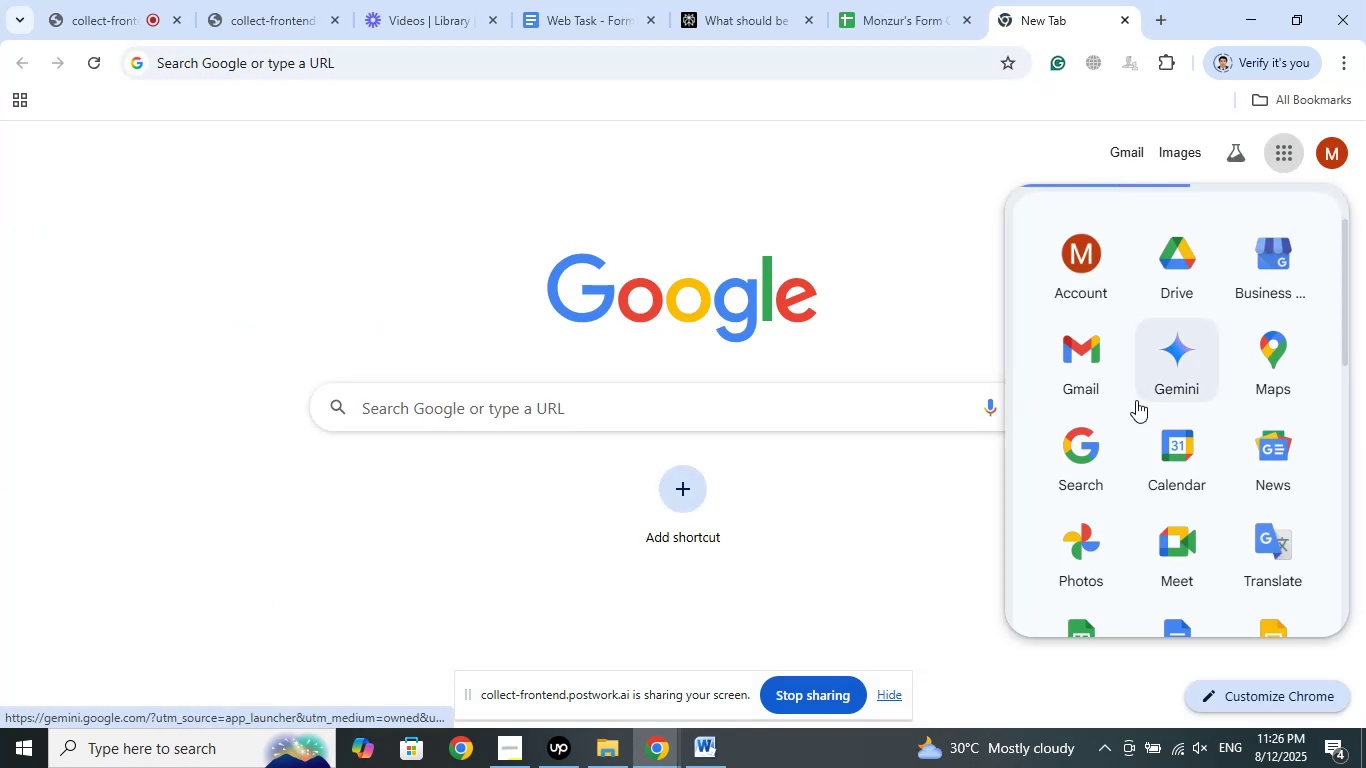 
scroll: coordinate [1116, 437], scroll_direction: down, amount: 8.0
 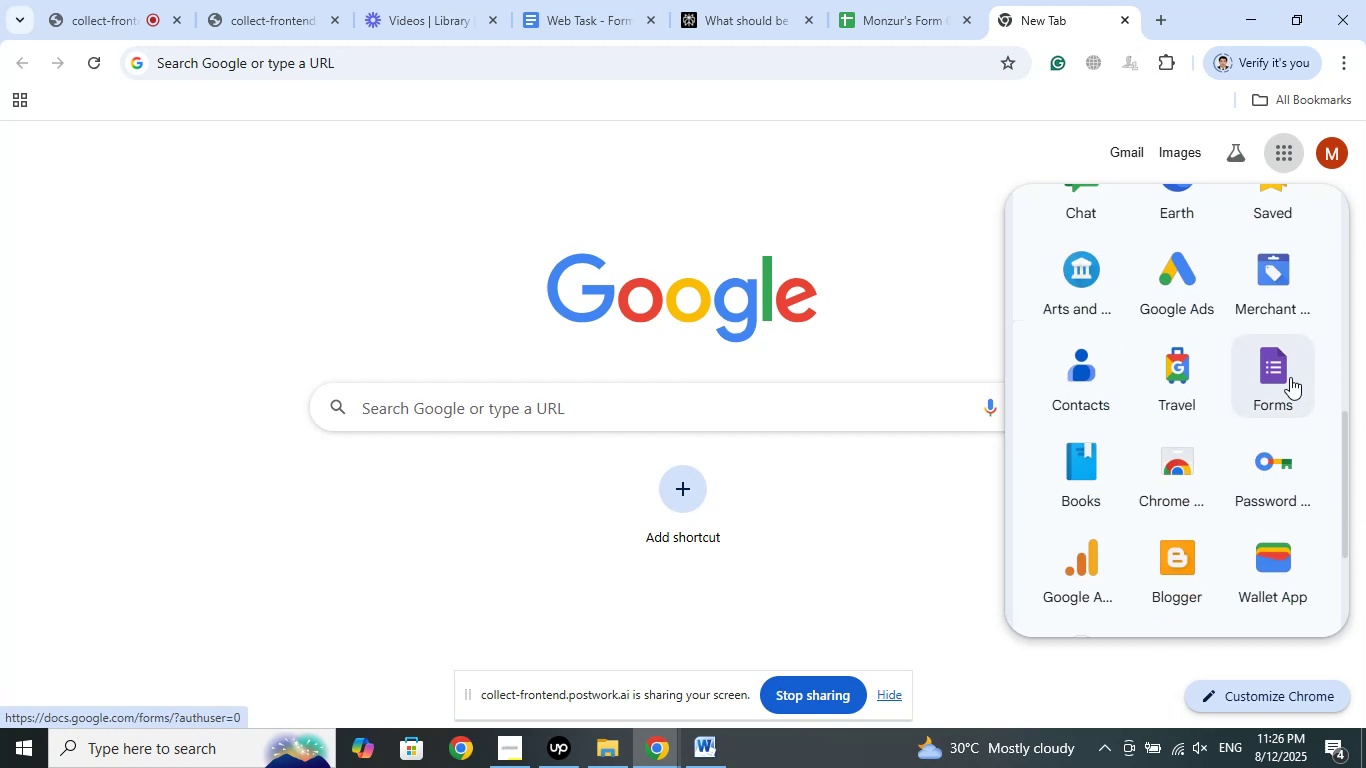 
left_click([1290, 377])
 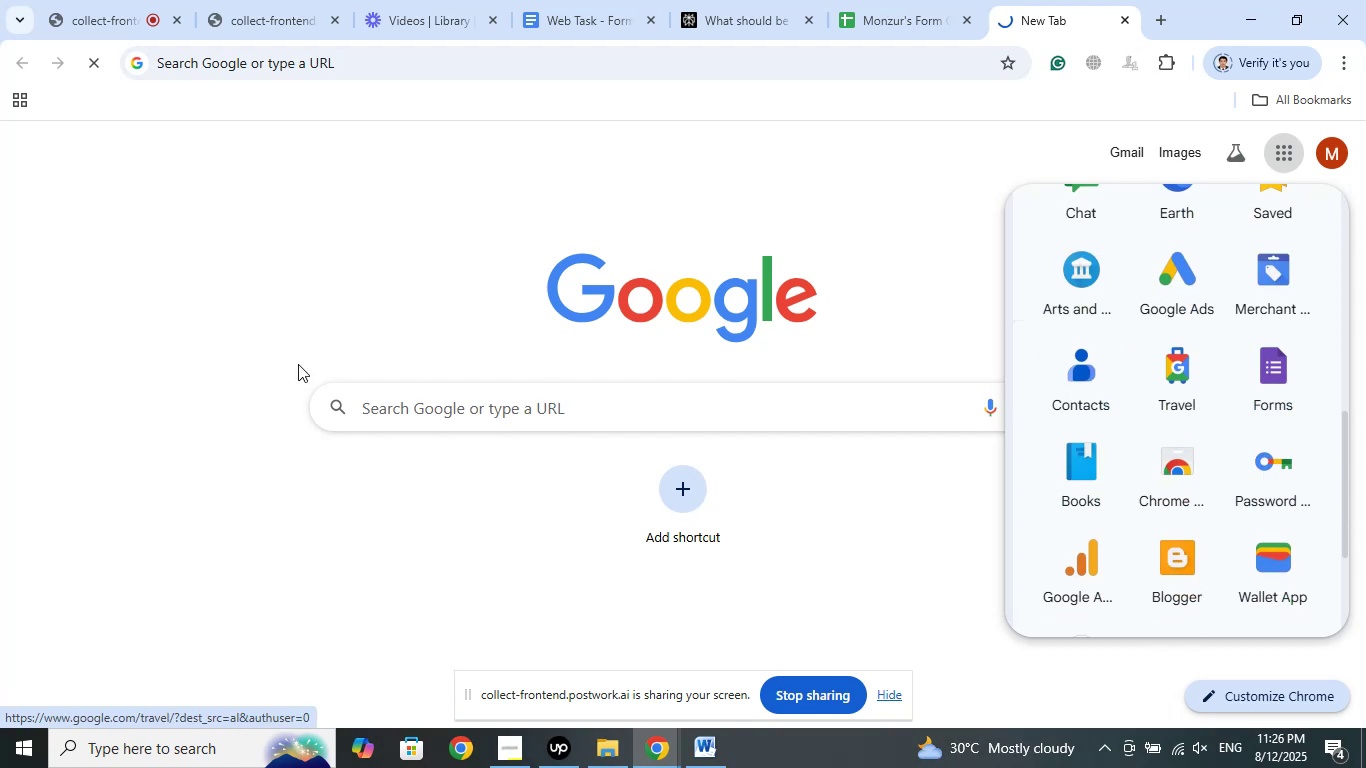 
mouse_move([222, 386])
 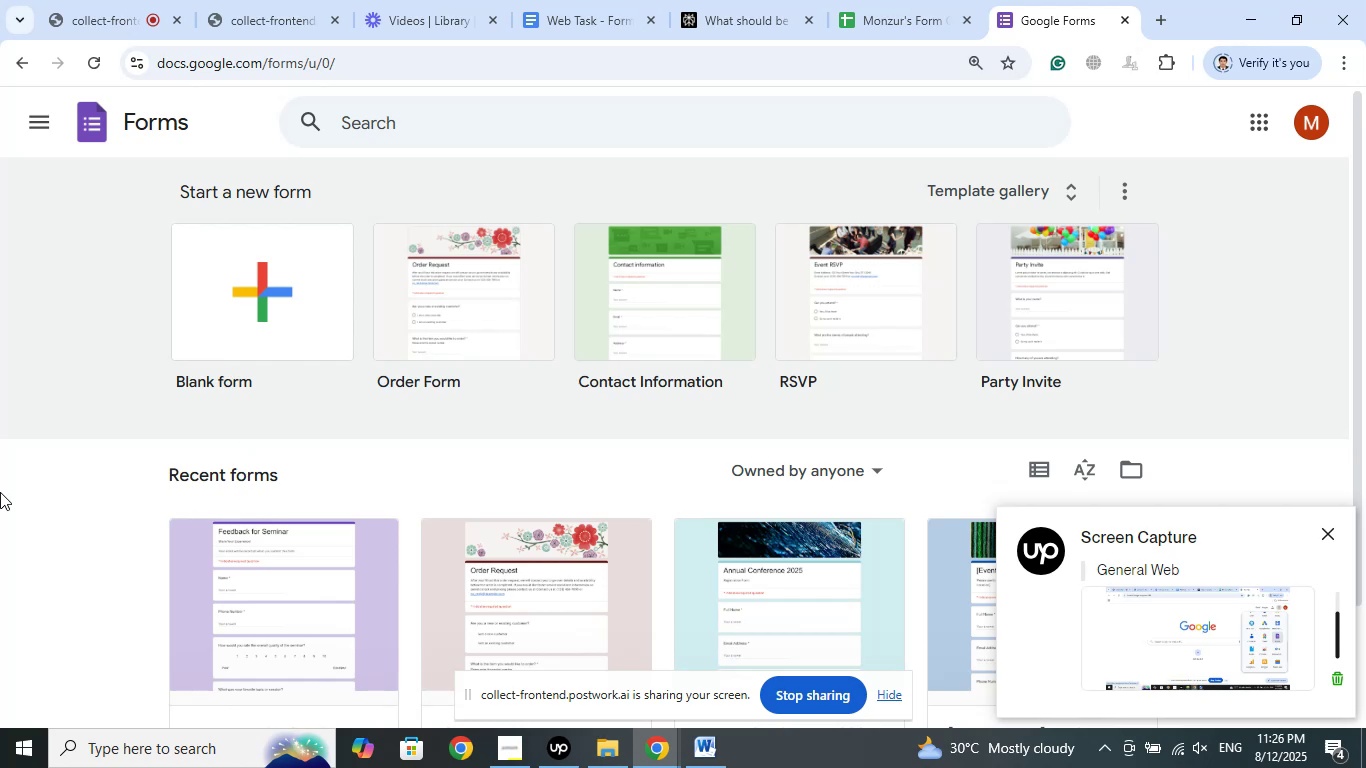 
scroll: coordinate [0, 489], scroll_direction: down, amount: 1.0
 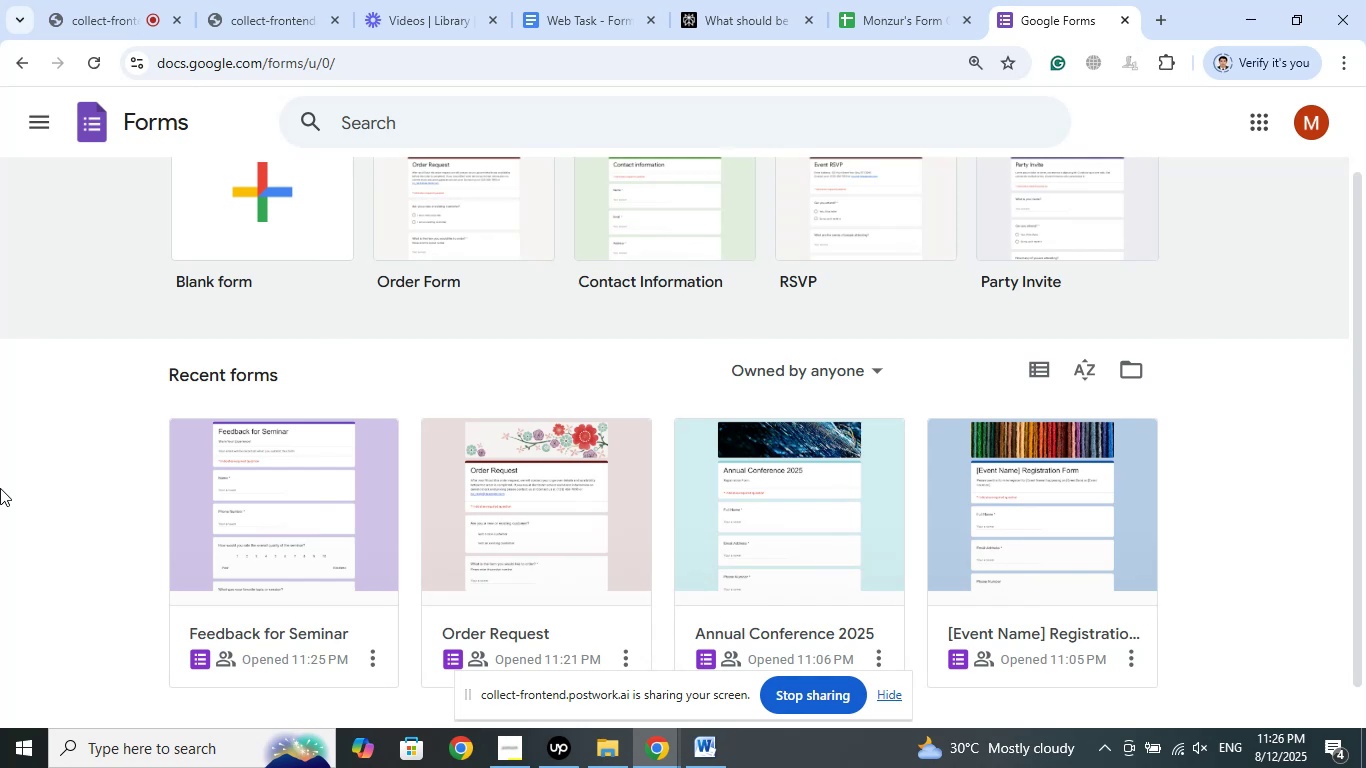 
wait(16.01)
 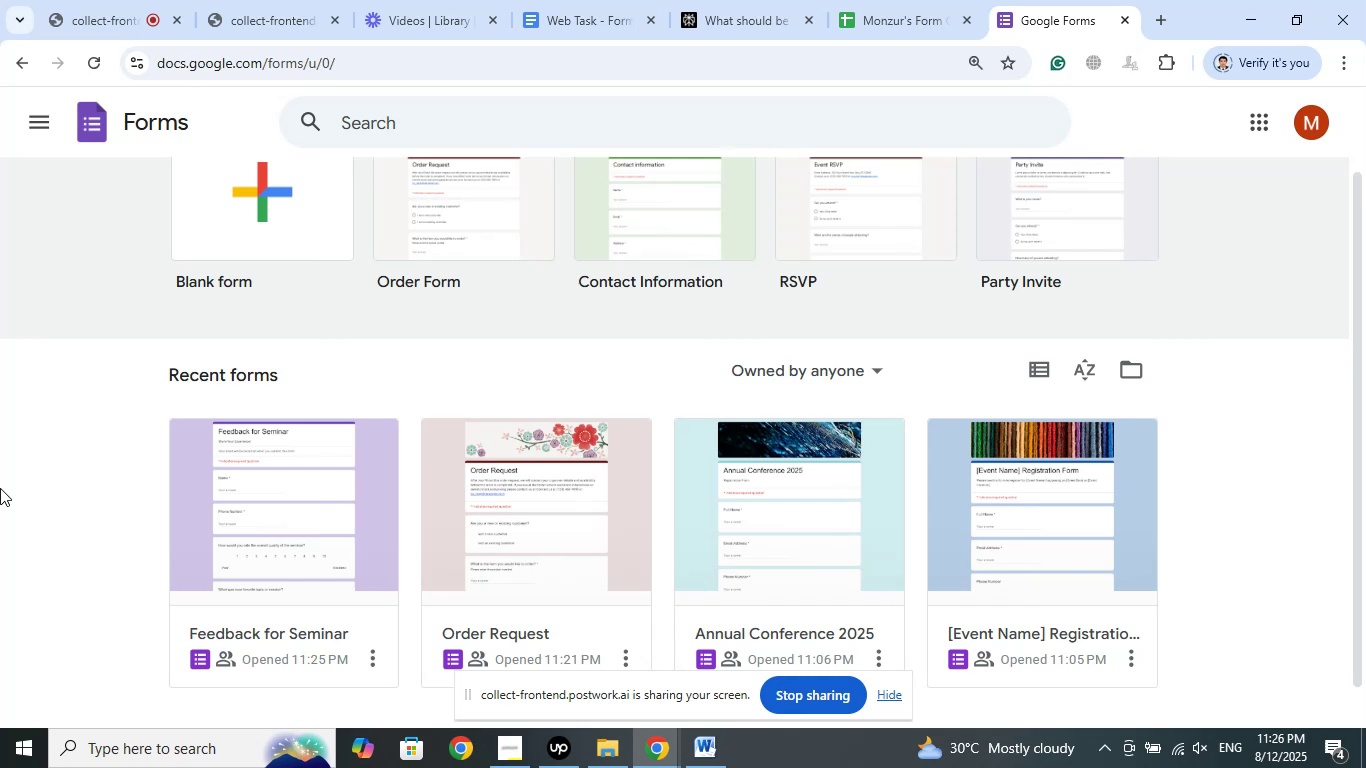 
scroll: coordinate [1253, 343], scroll_direction: up, amount: 5.0
 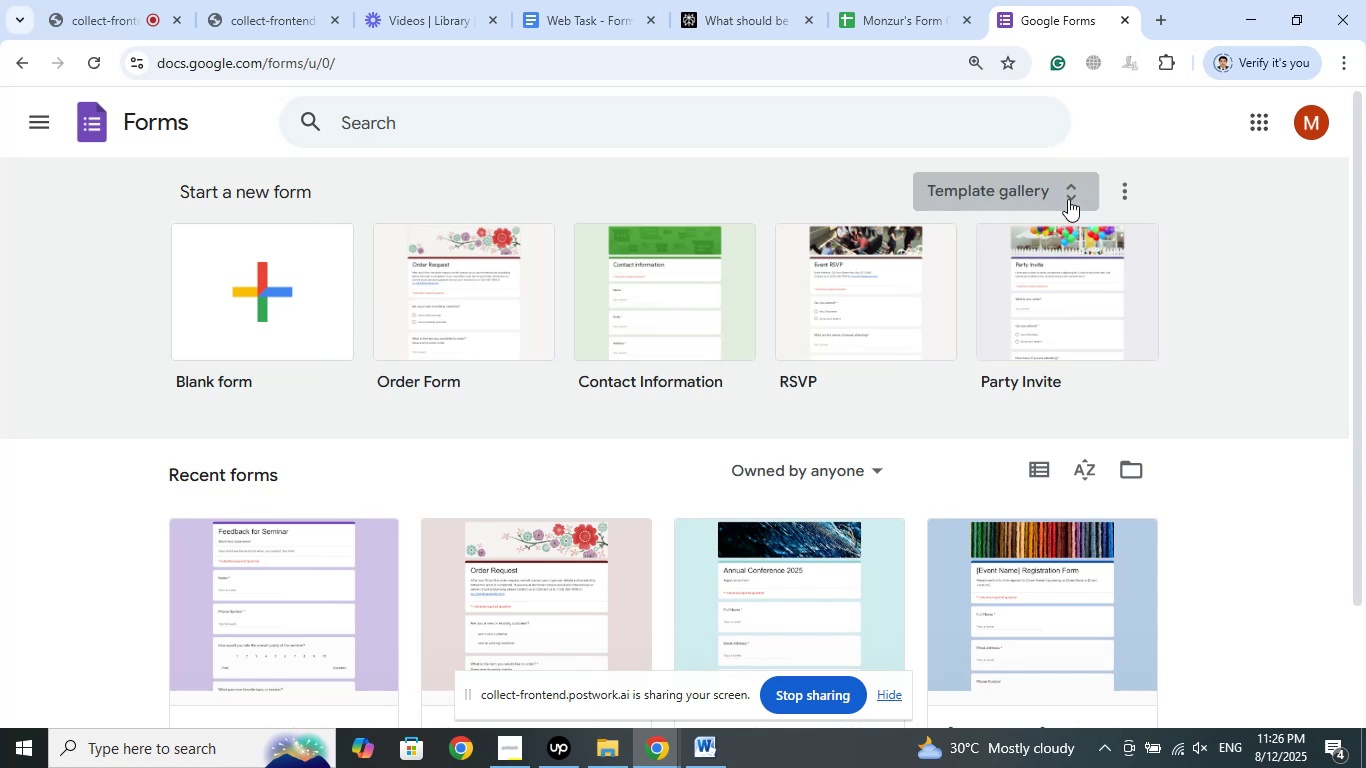 
left_click([1072, 194])
 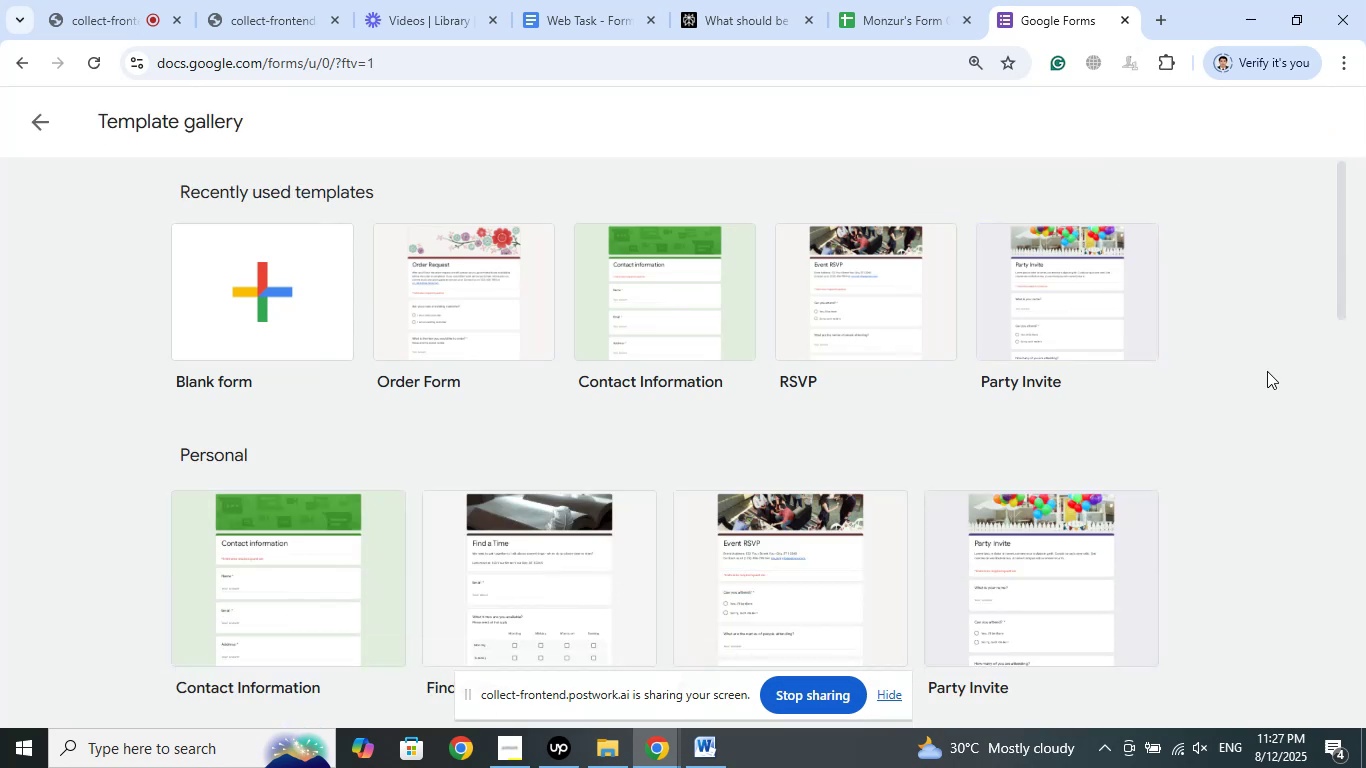 
scroll: coordinate [1205, 350], scroll_direction: down, amount: 8.0
 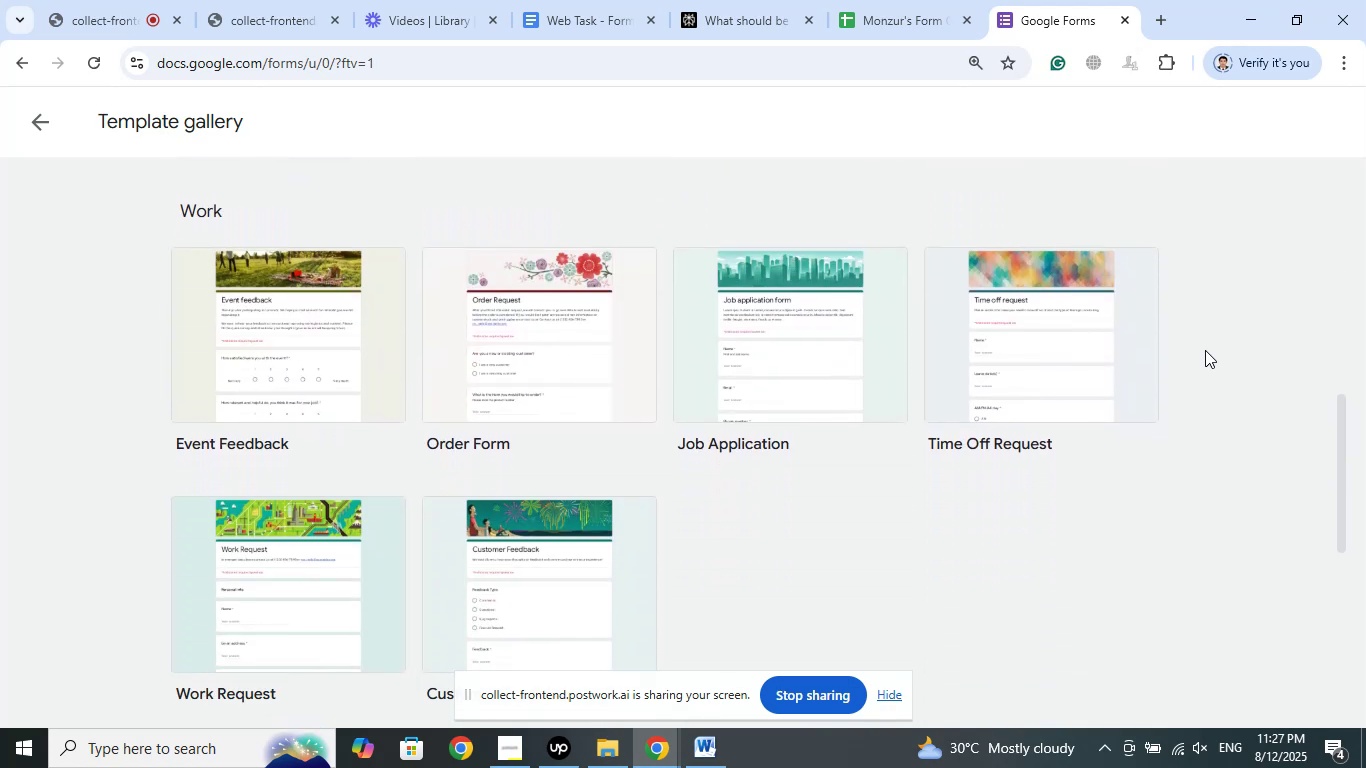 
scroll: coordinate [1192, 343], scroll_direction: down, amount: 3.0
 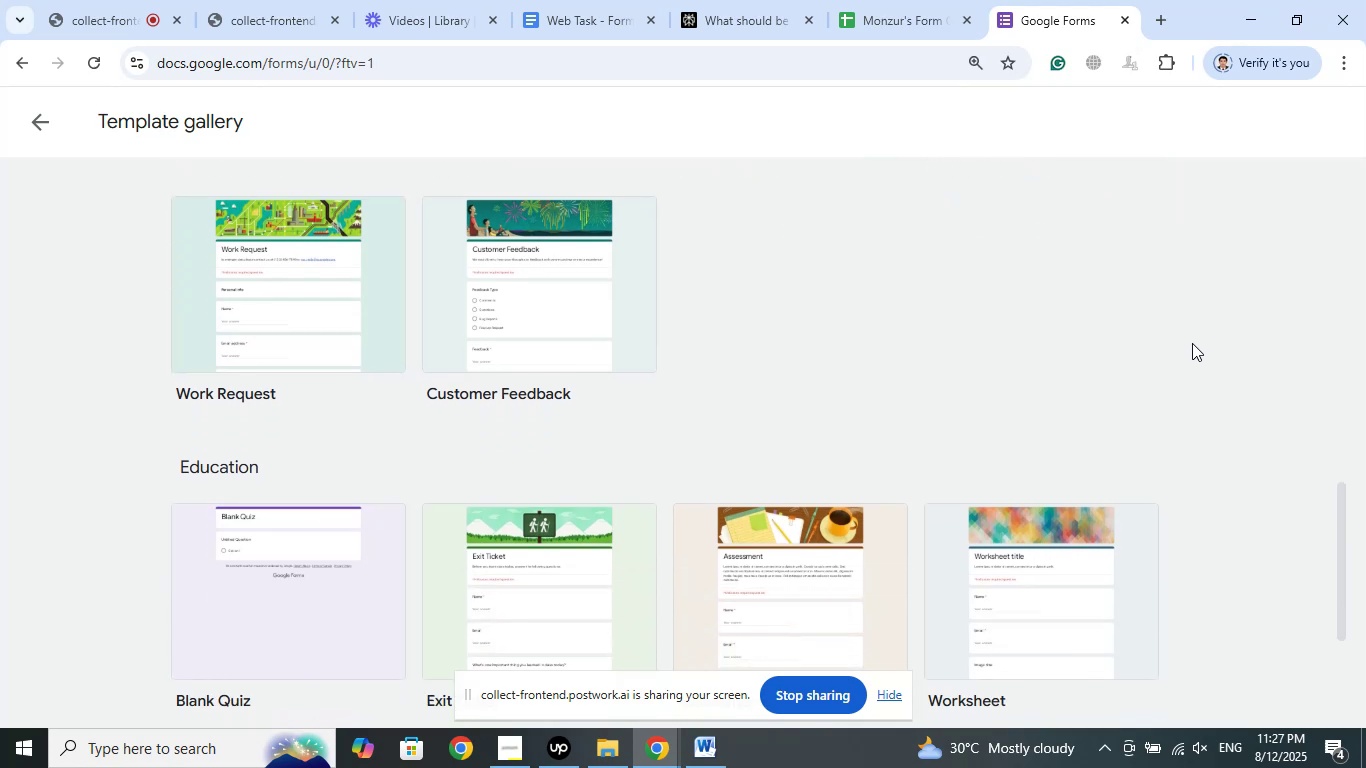 
wait(5.53)
 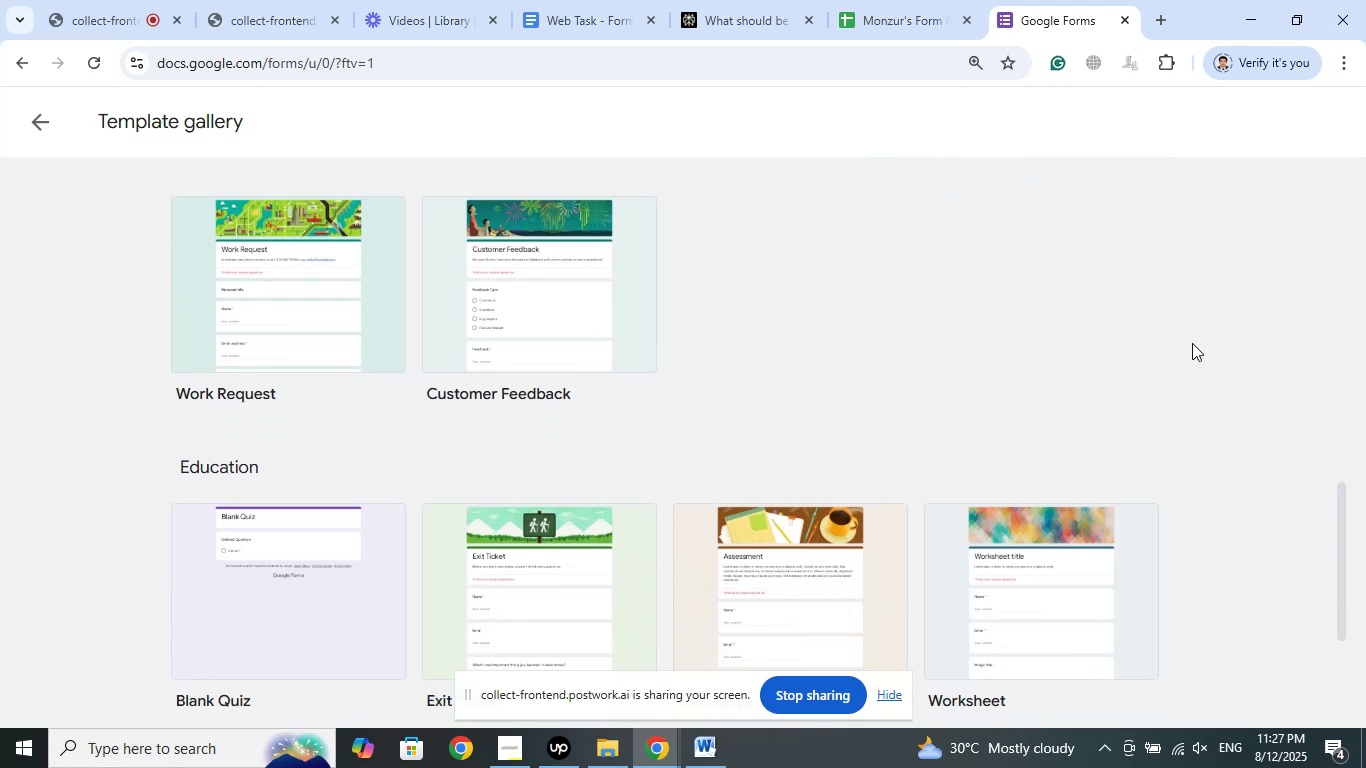 
scroll: coordinate [1223, 369], scroll_direction: down, amount: 5.0
 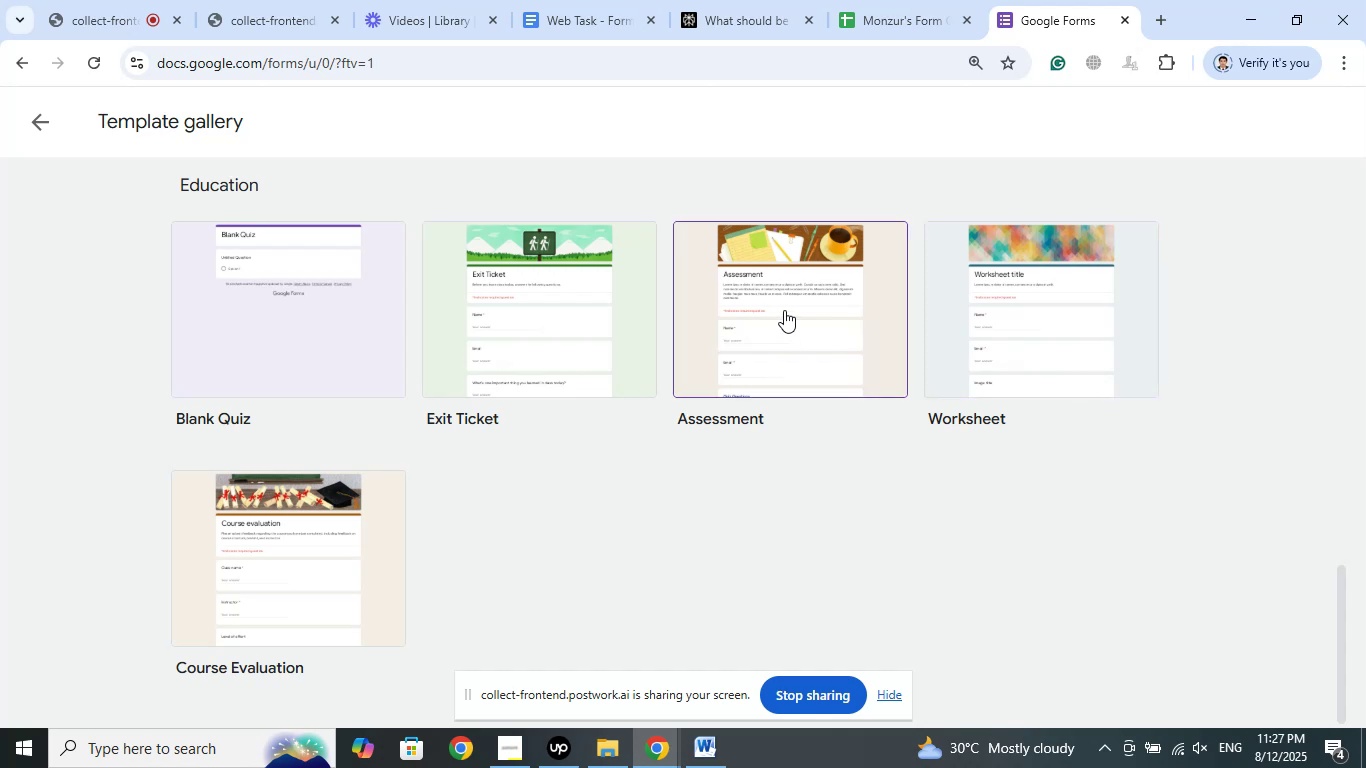 
left_click([784, 310])
 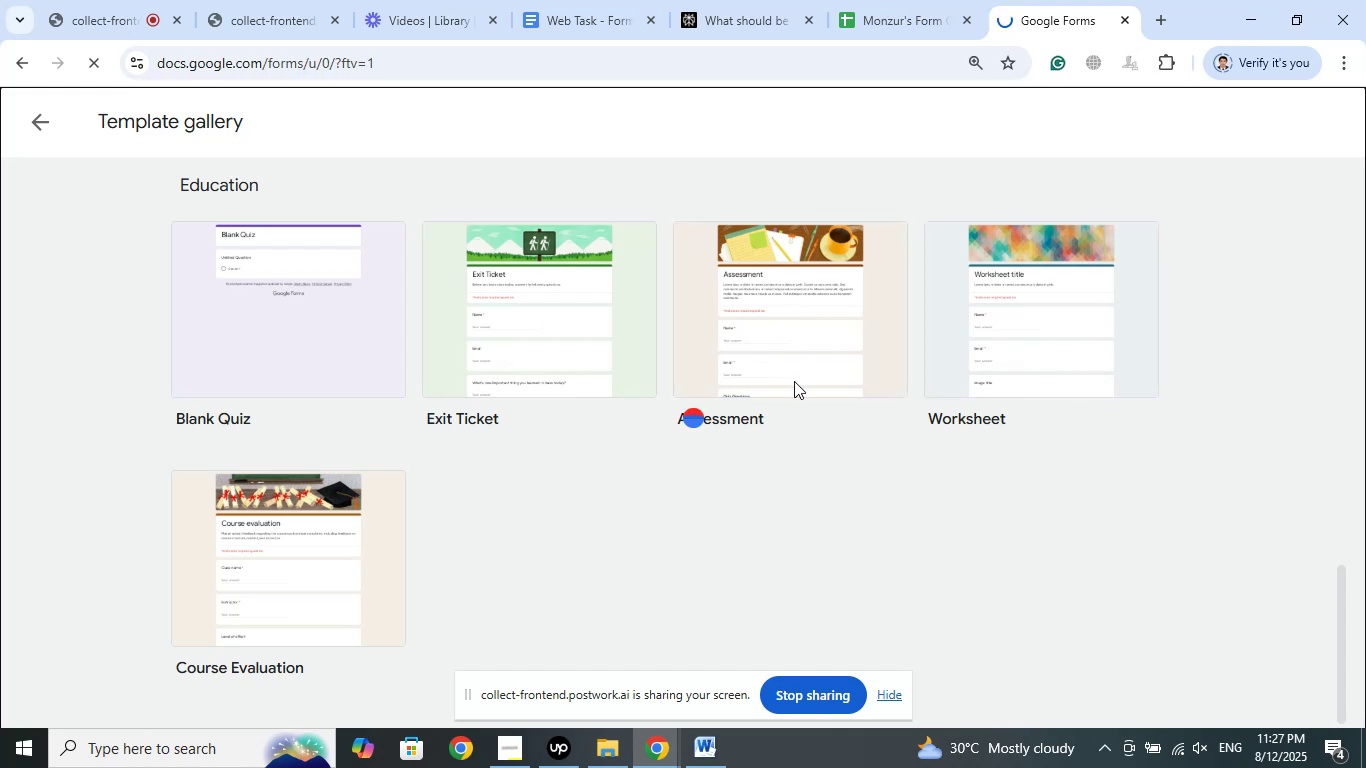 
wait(5.32)
 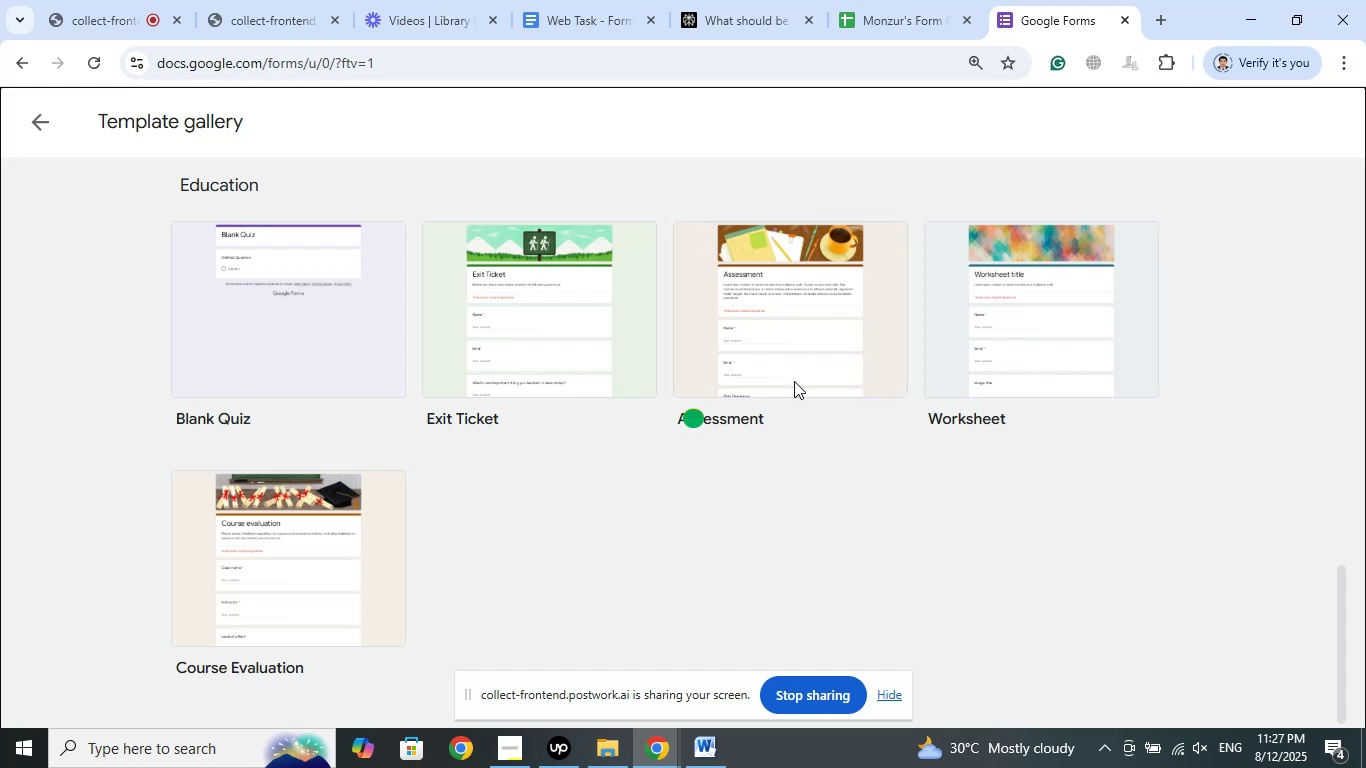 
mouse_move([1254, 356])
 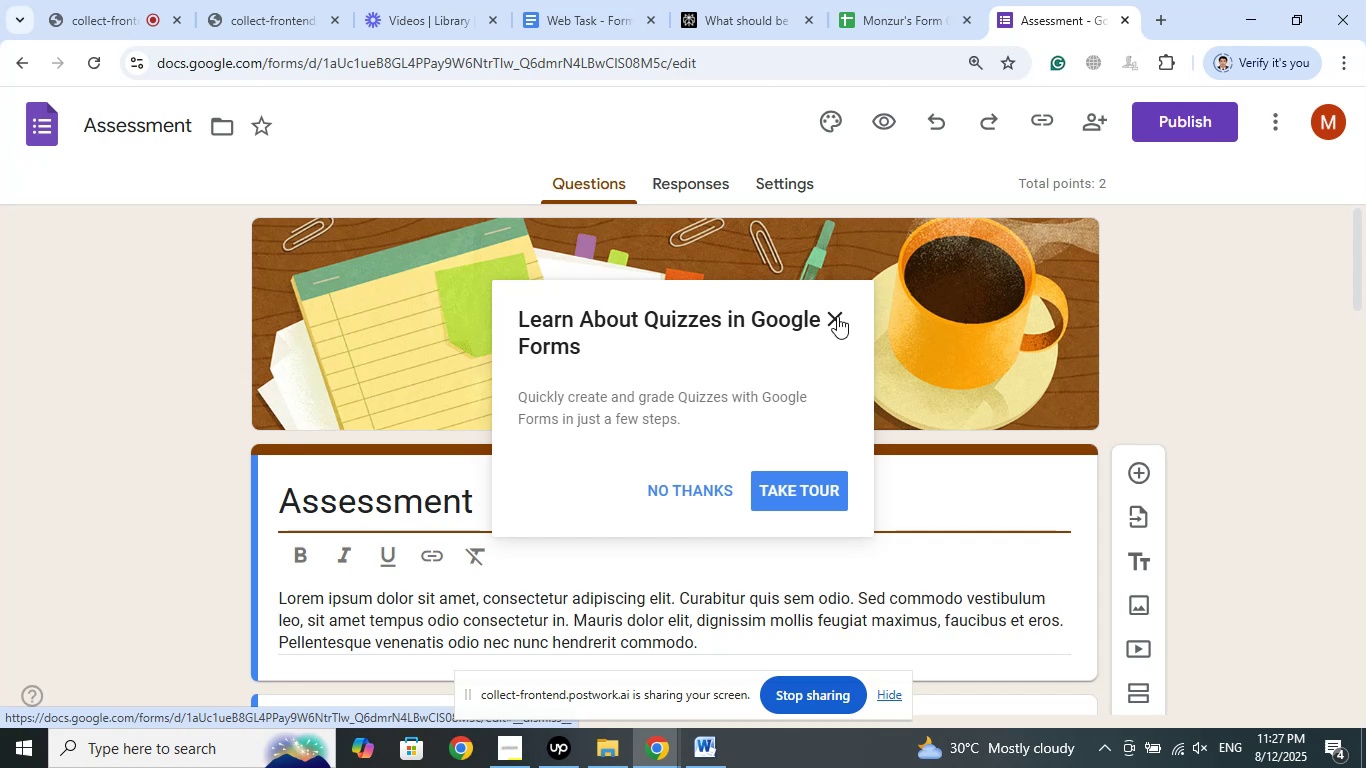 
wait(25.47)
 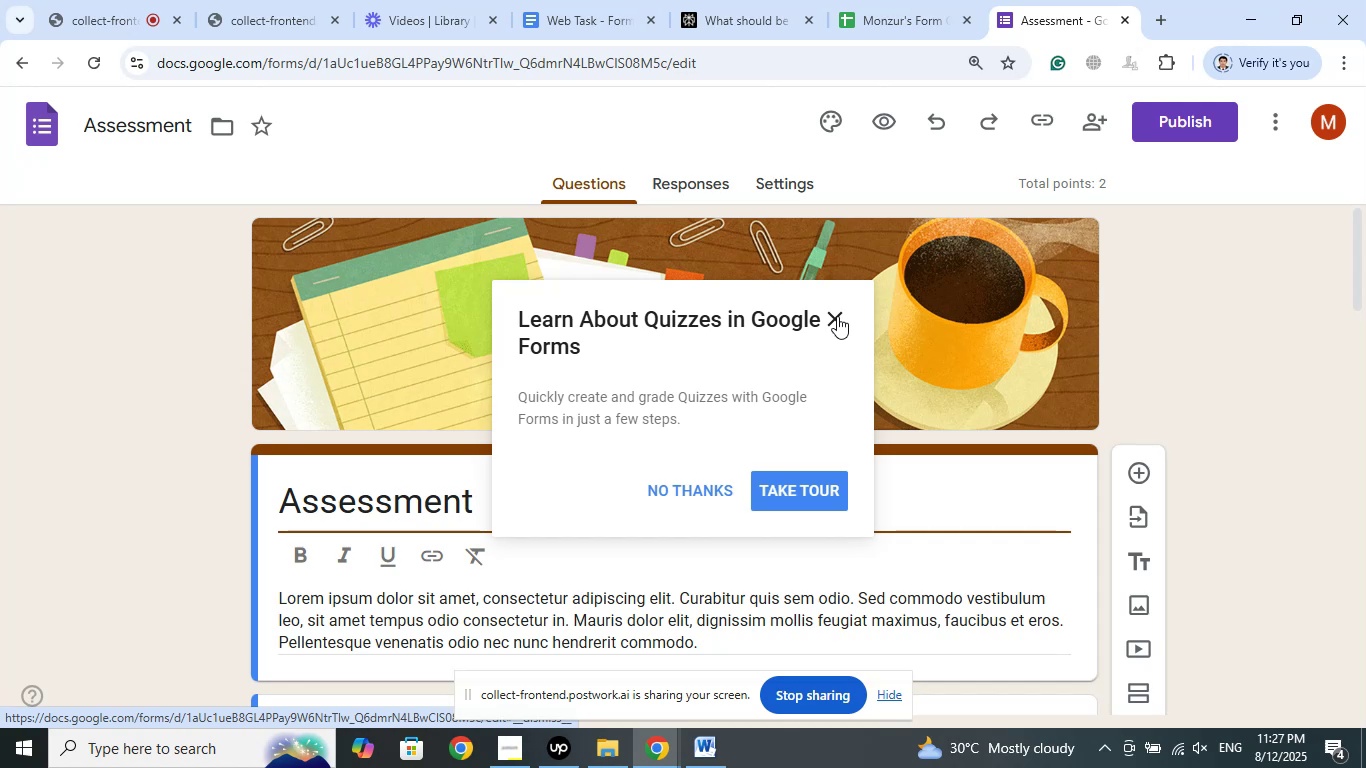 
left_click([817, 495])
 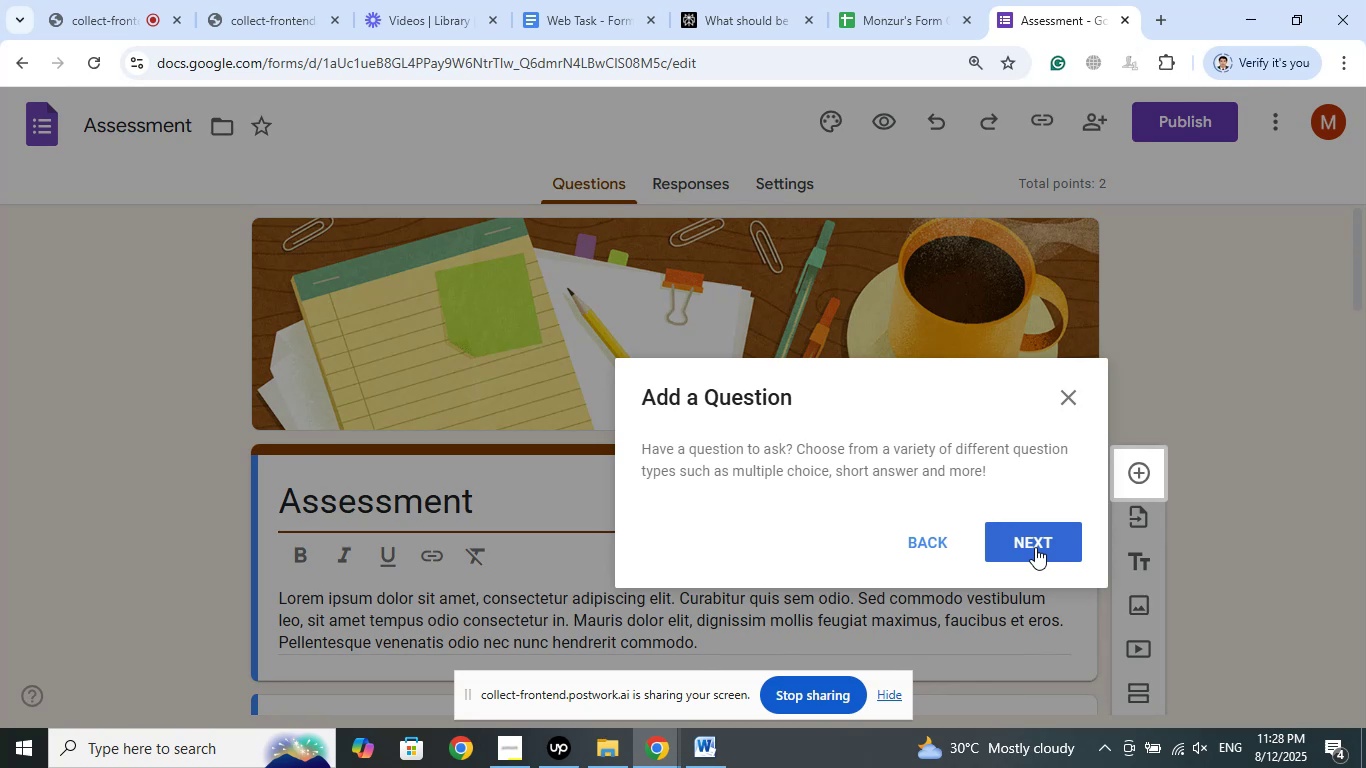 
wait(8.26)
 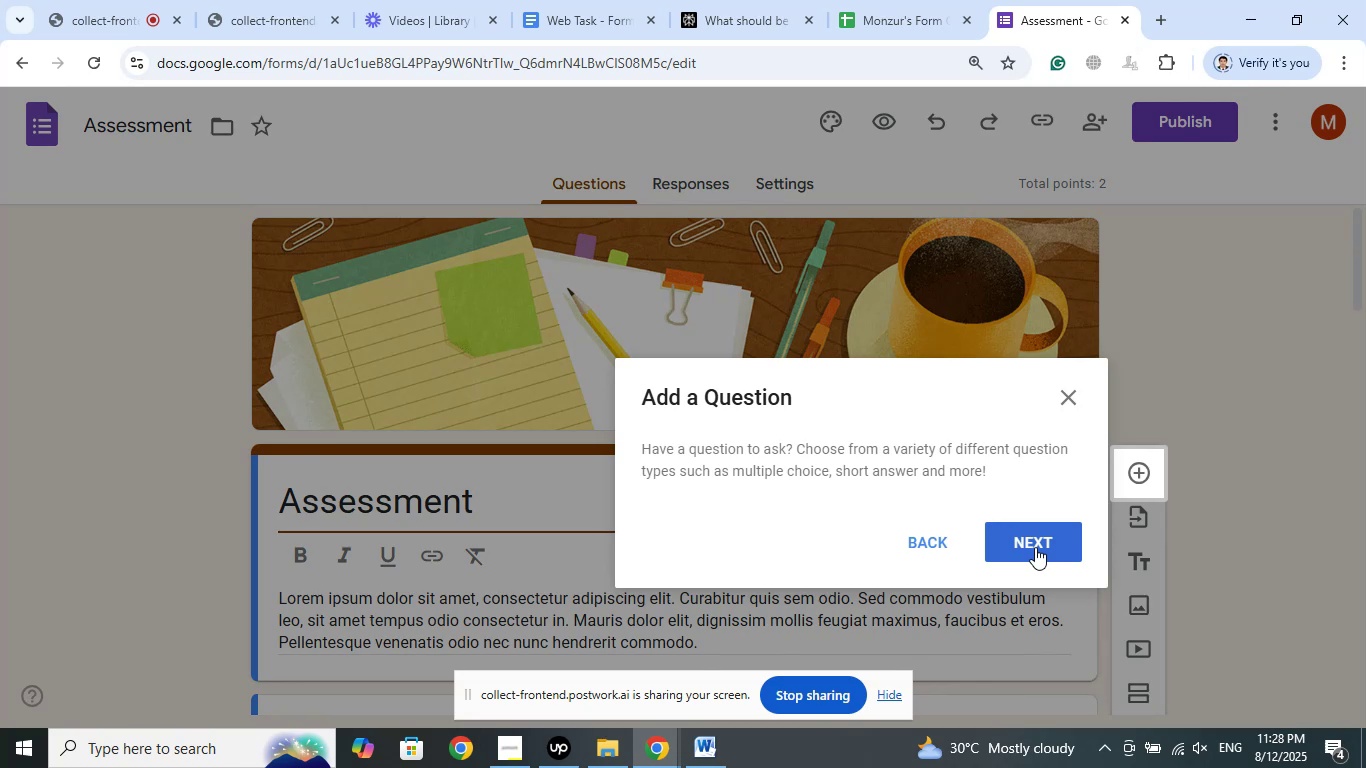 
left_click([1036, 545])
 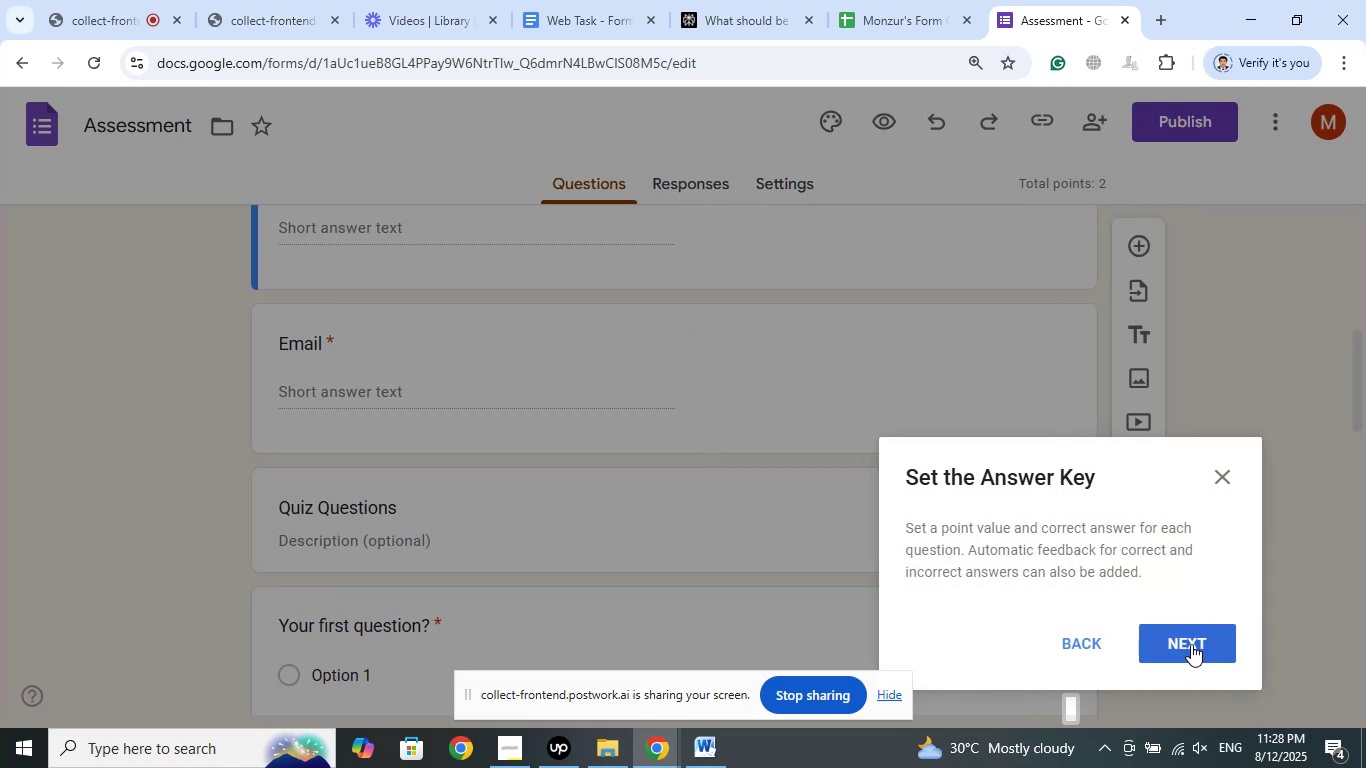 
left_click([1189, 643])
 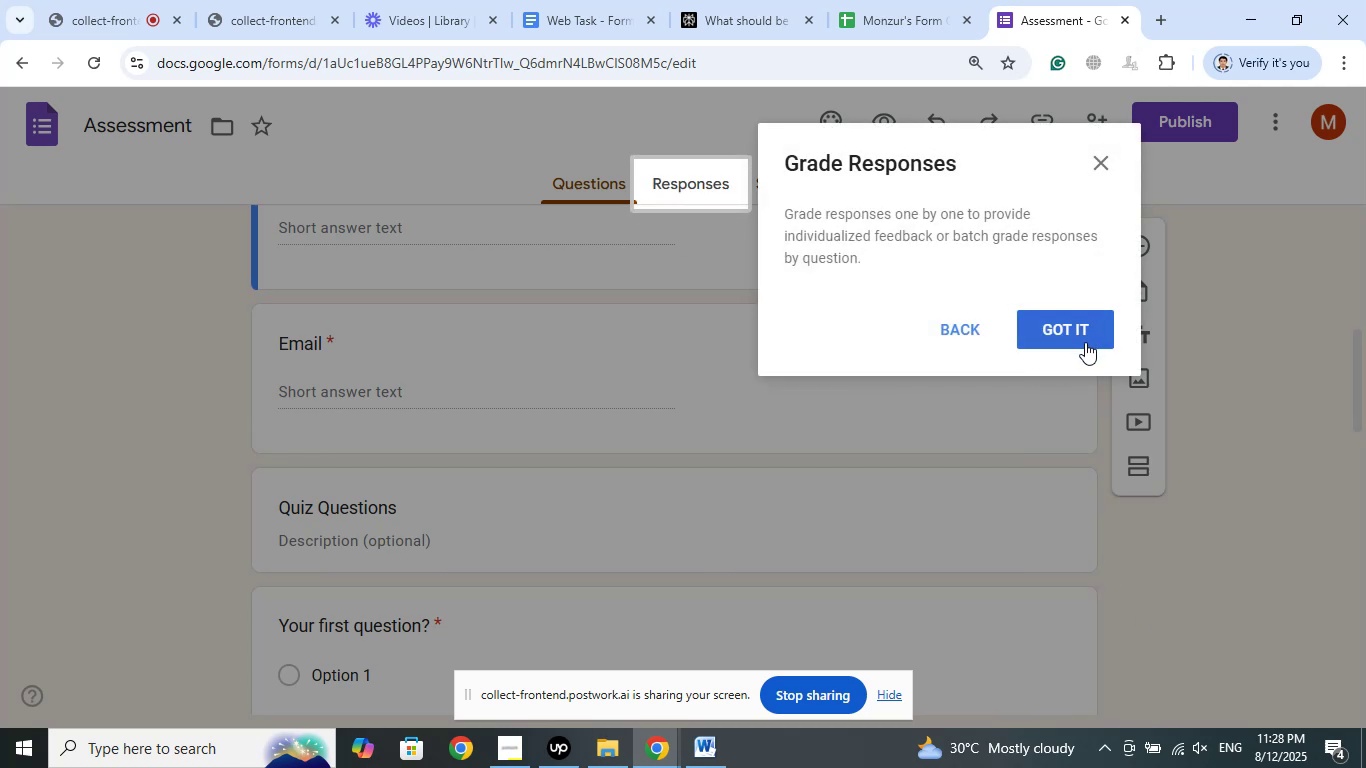 
left_click([1082, 339])
 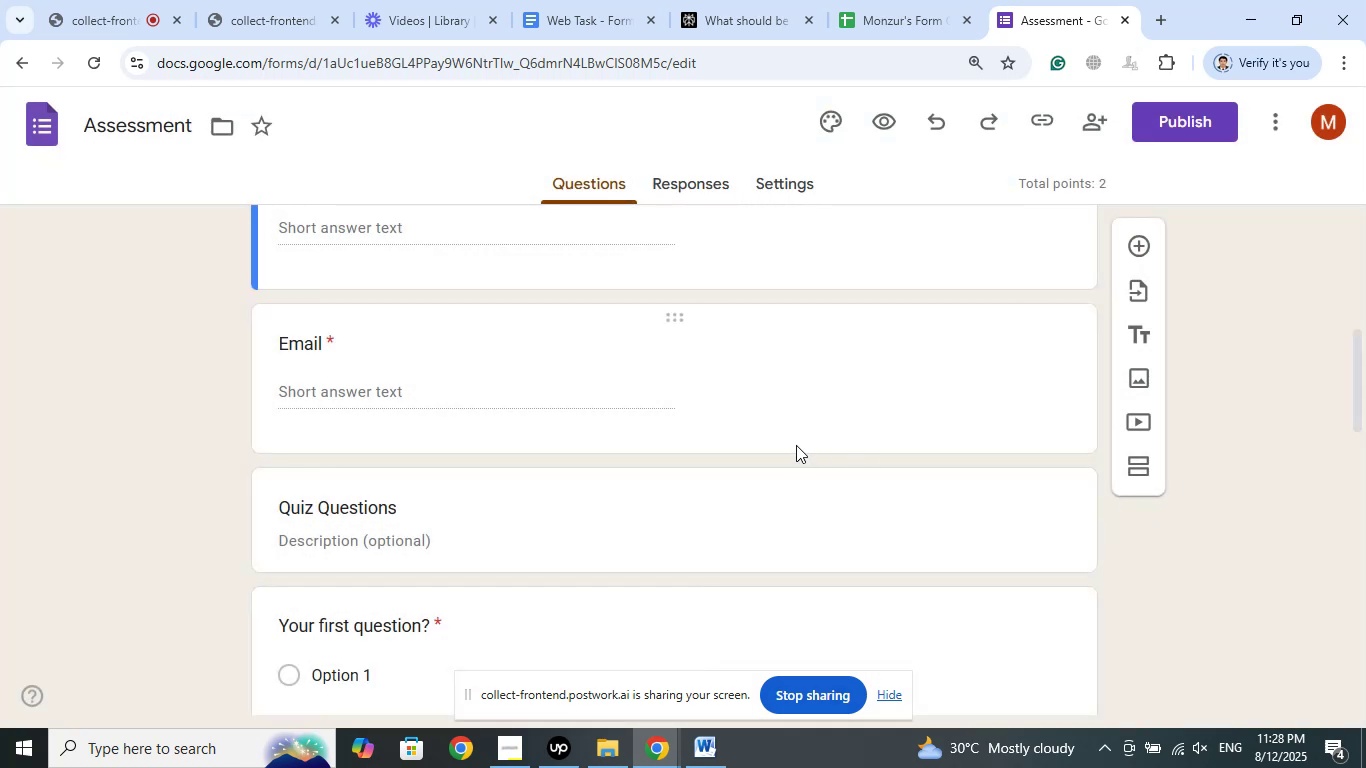 
scroll: coordinate [766, 430], scroll_direction: up, amount: 8.0
 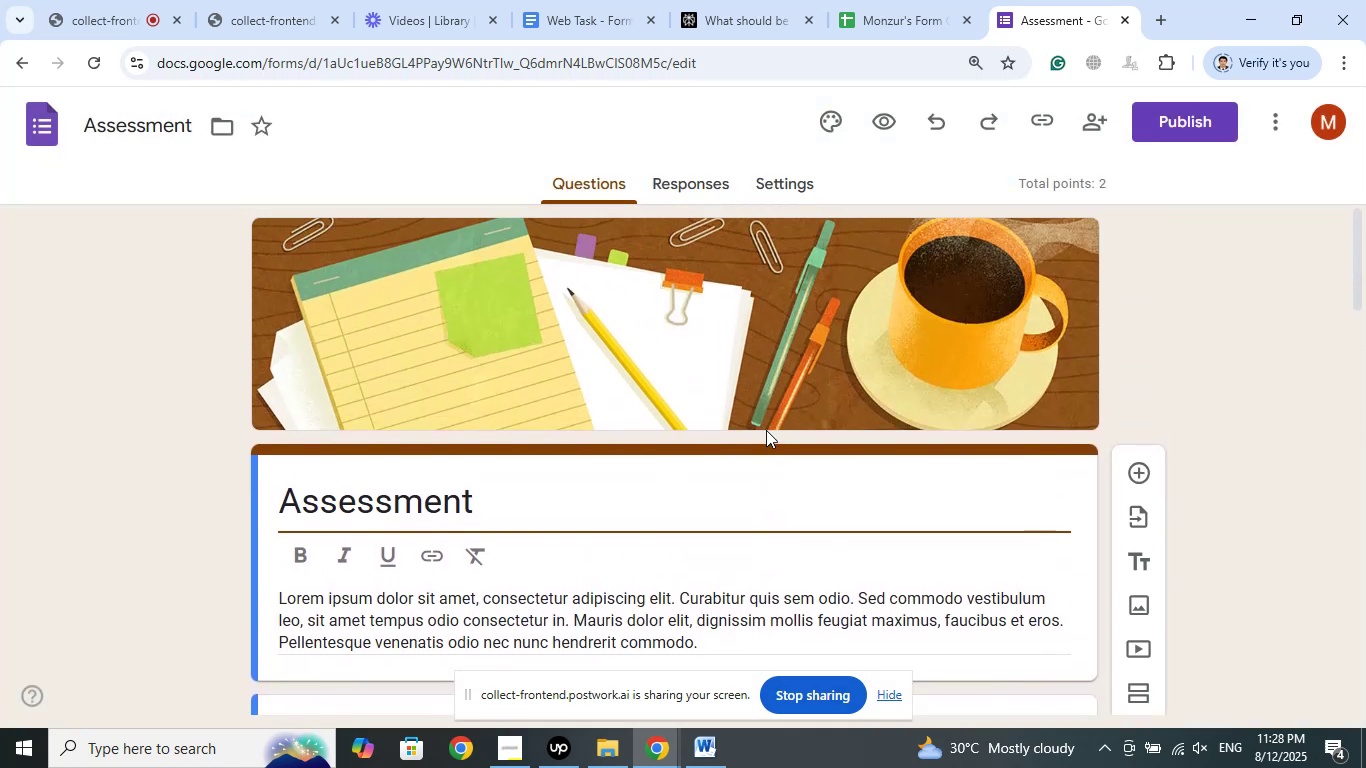 
scroll: coordinate [766, 430], scroll_direction: down, amount: 2.0
 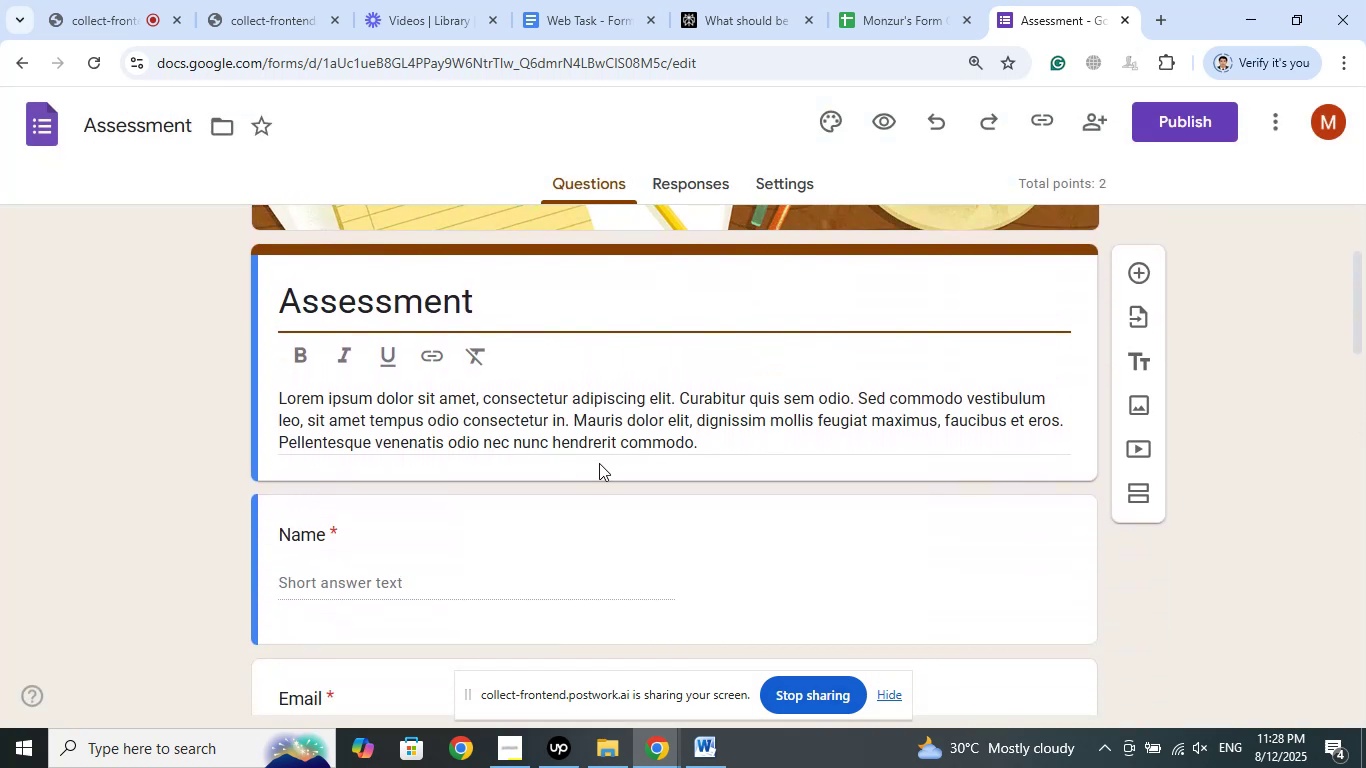 
scroll: coordinate [918, 425], scroll_direction: up, amount: 2.0
 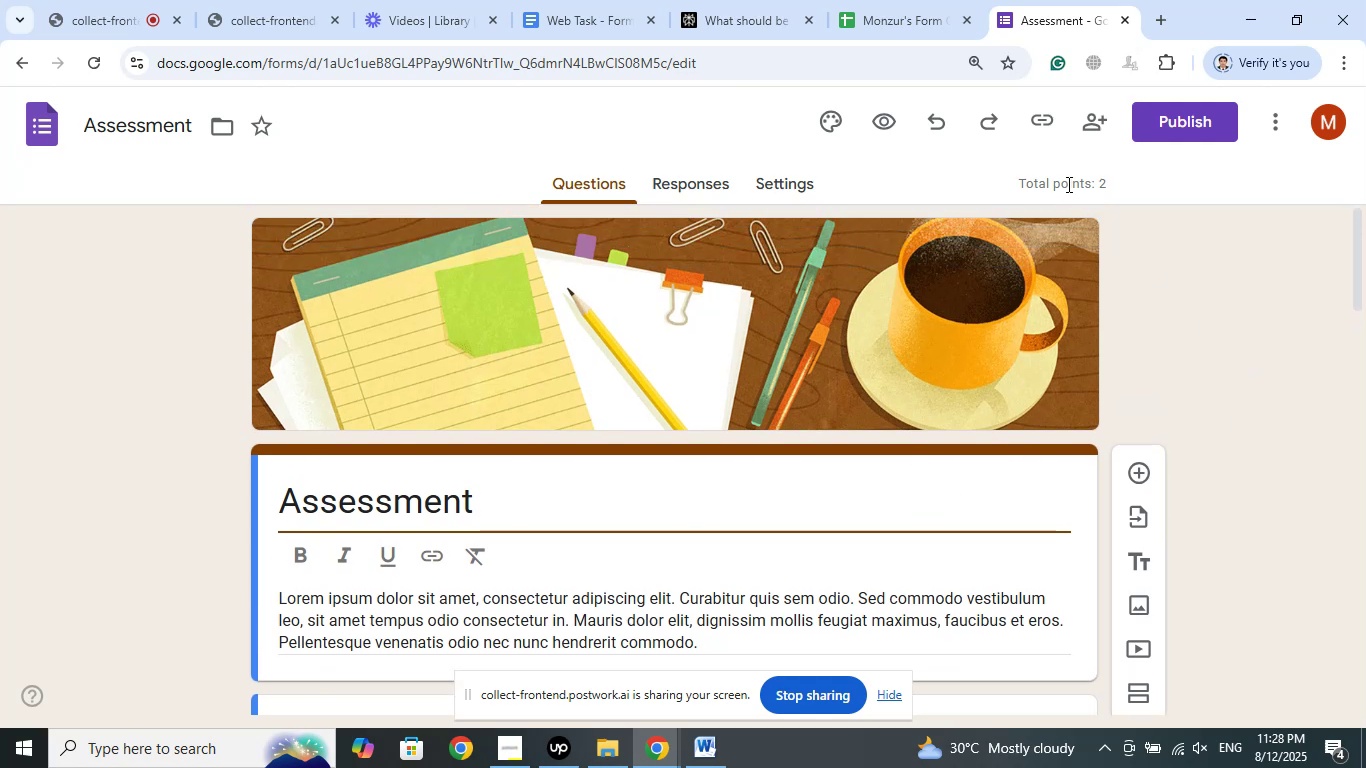 
left_click([1069, 180])
 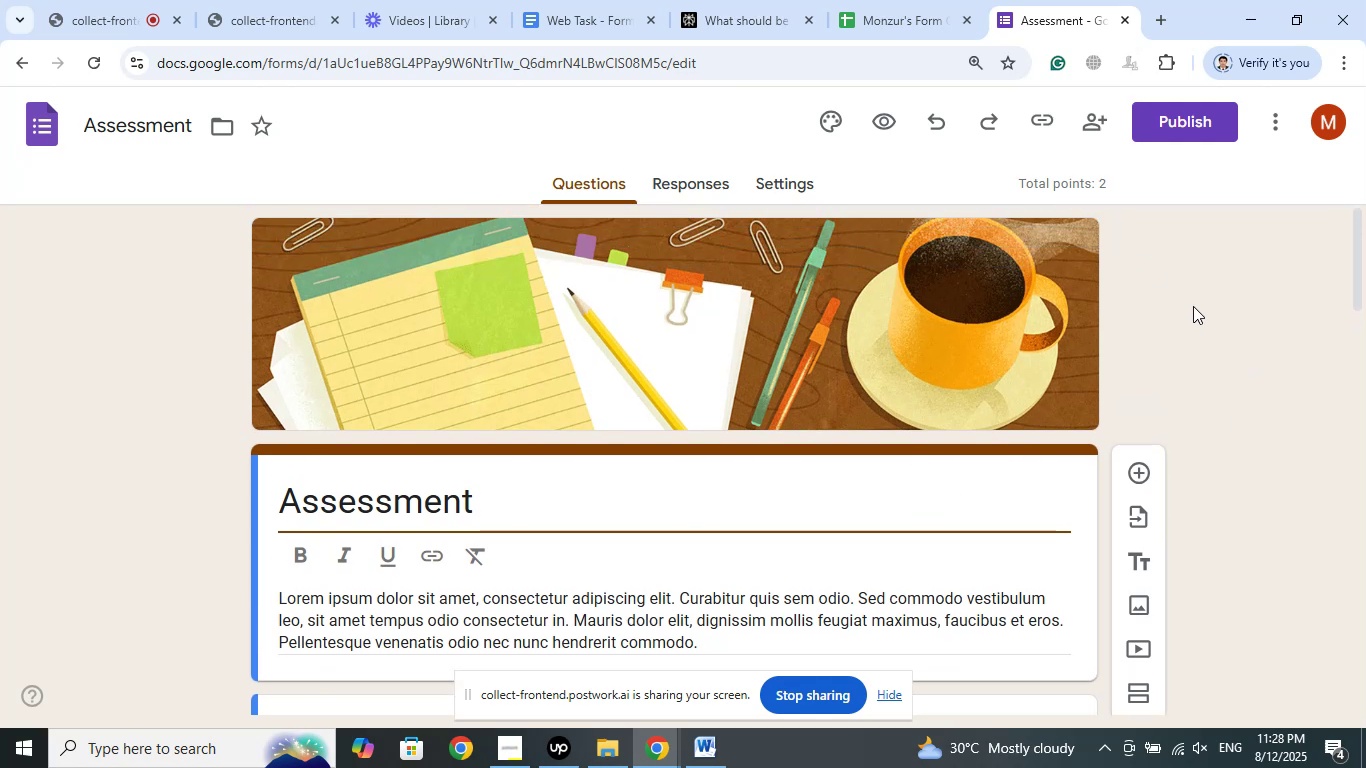 
left_click([1193, 306])
 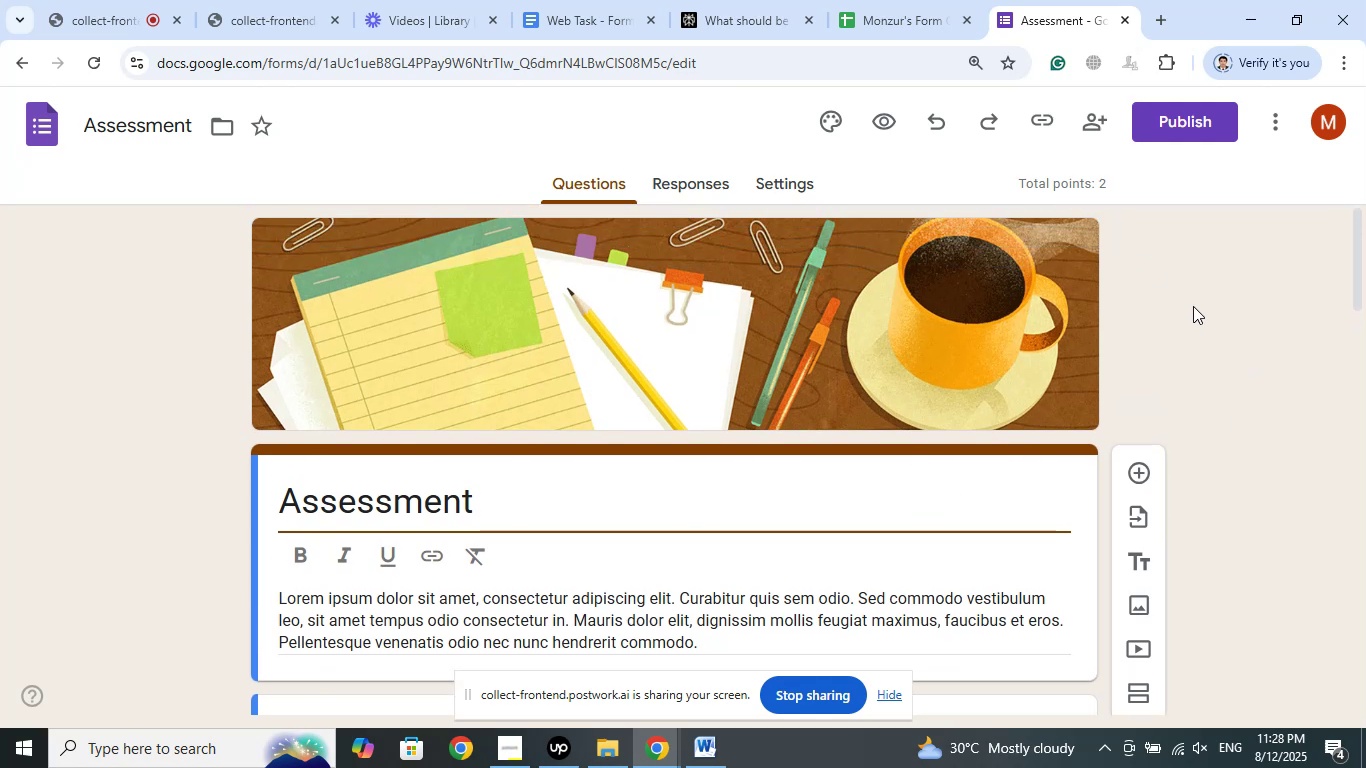 
scroll: coordinate [1213, 374], scroll_direction: down, amount: 4.0
 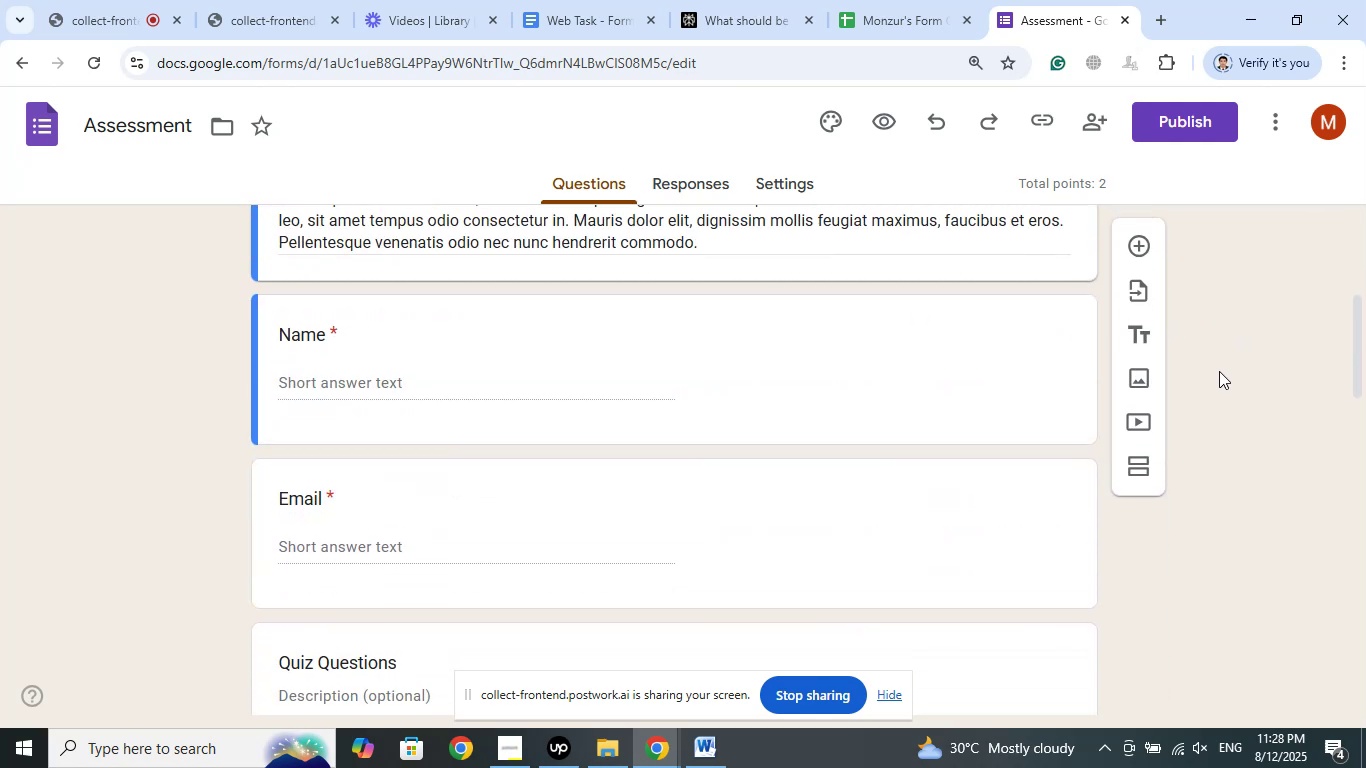 
scroll: coordinate [1219, 371], scroll_direction: up, amount: 3.0
 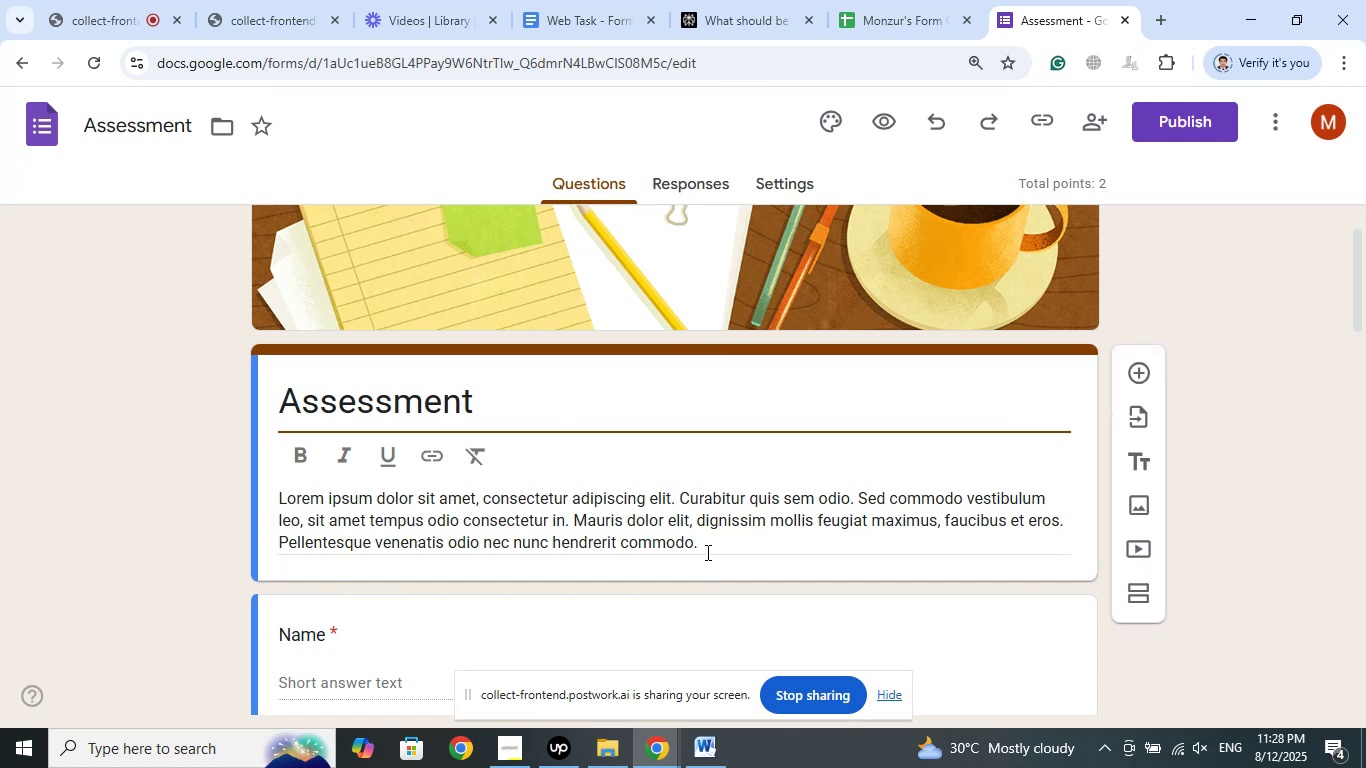 
left_click_drag(start_coordinate=[730, 549], to_coordinate=[422, 508])
 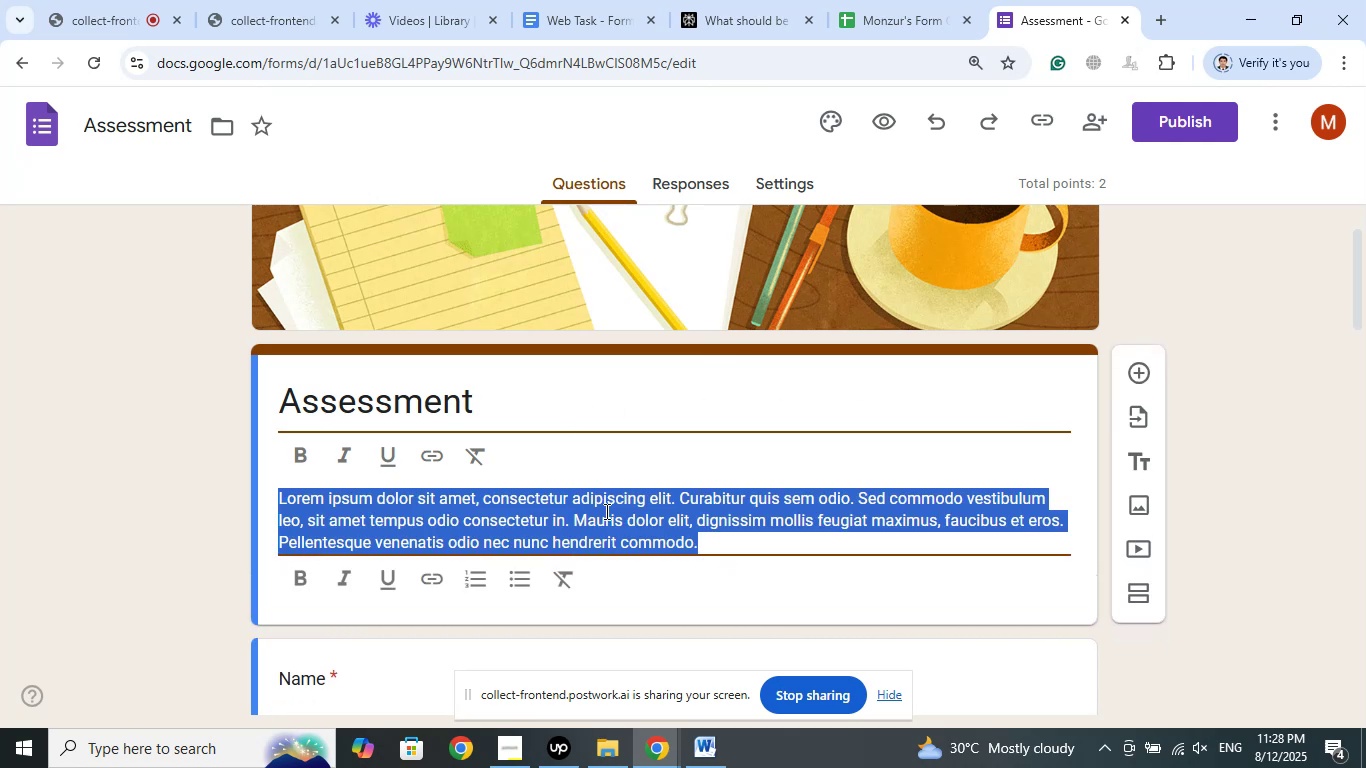 
right_click([605, 511])
 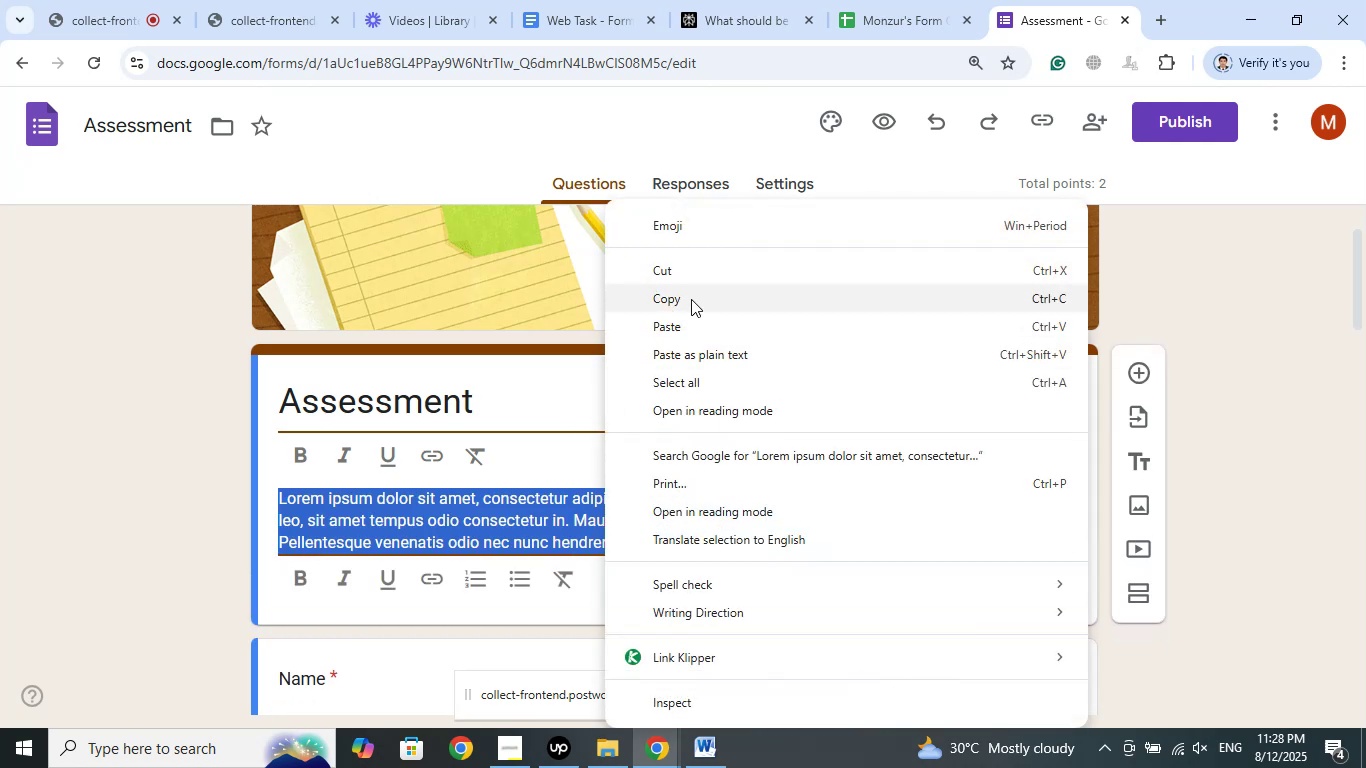 
left_click([691, 297])
 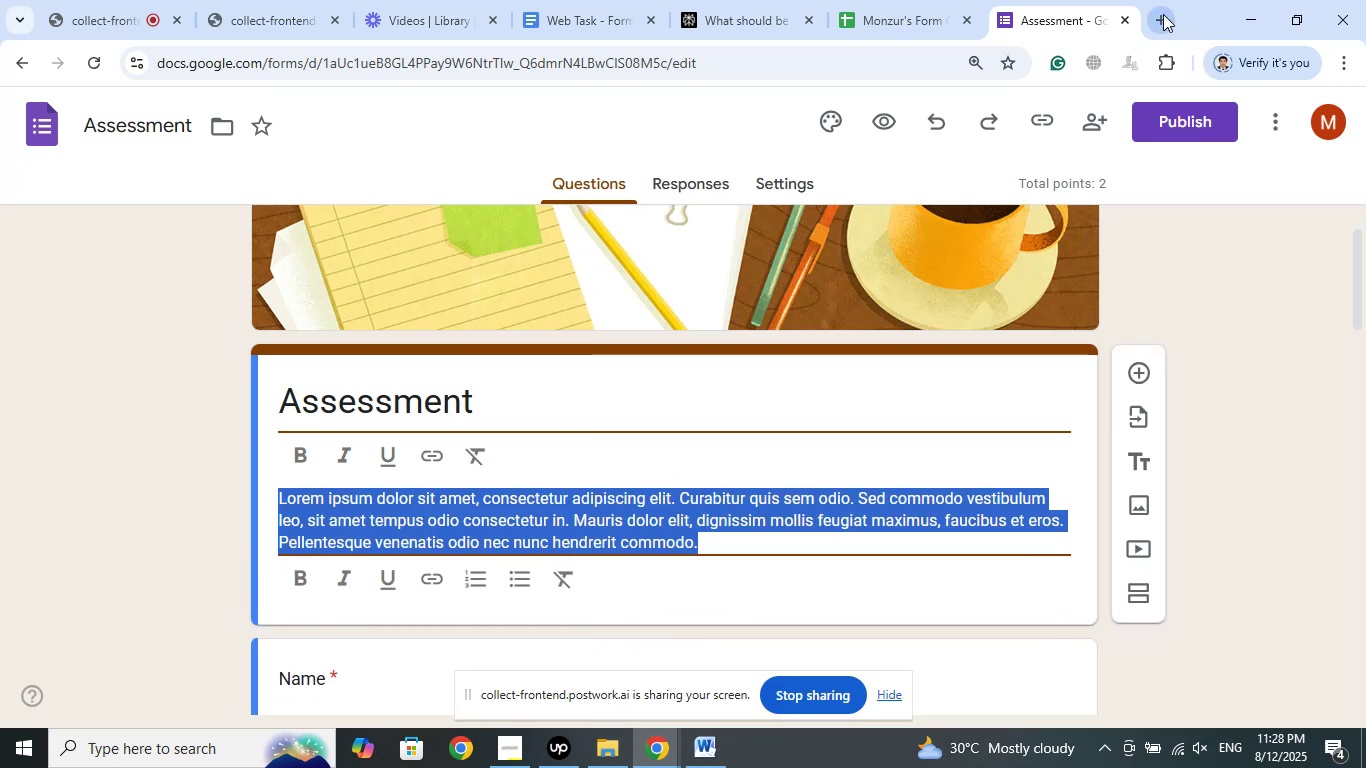 
left_click([1162, 13])
 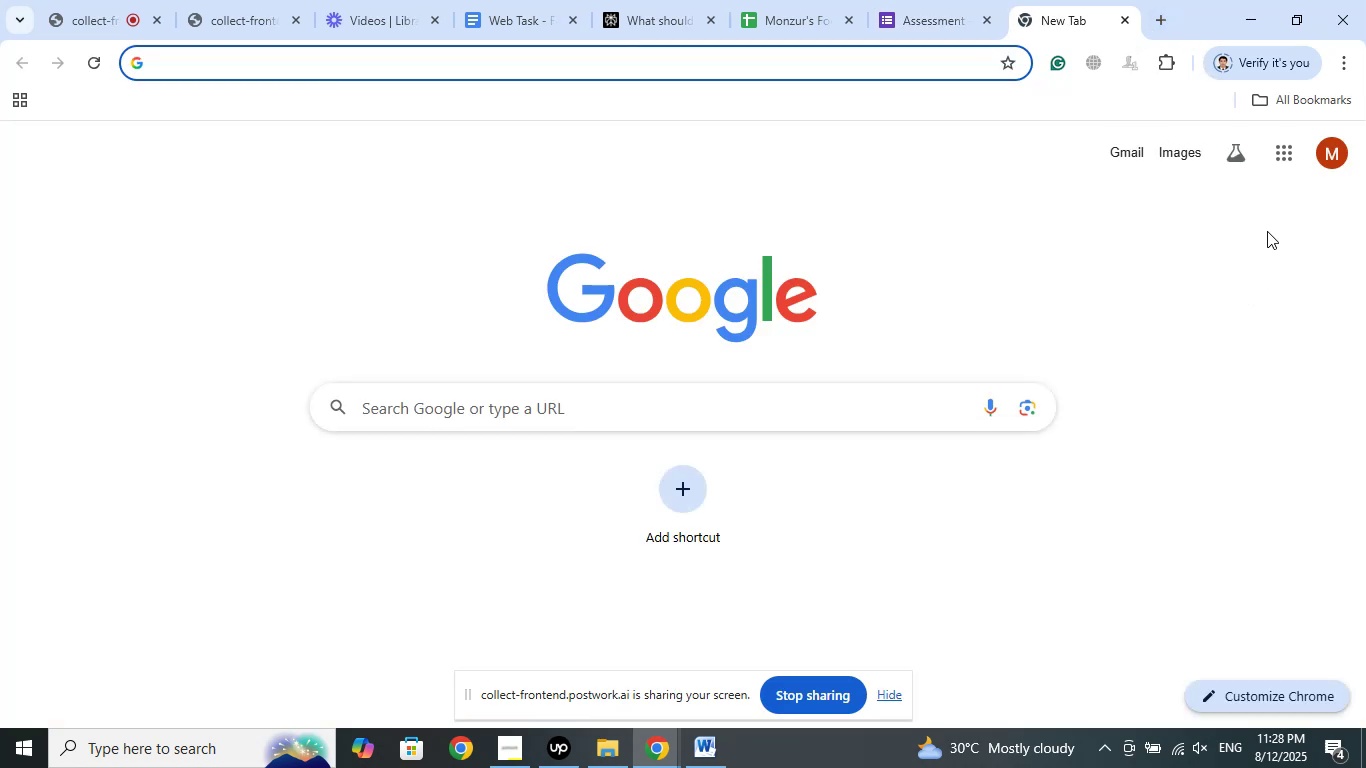 
left_click([1273, 153])
 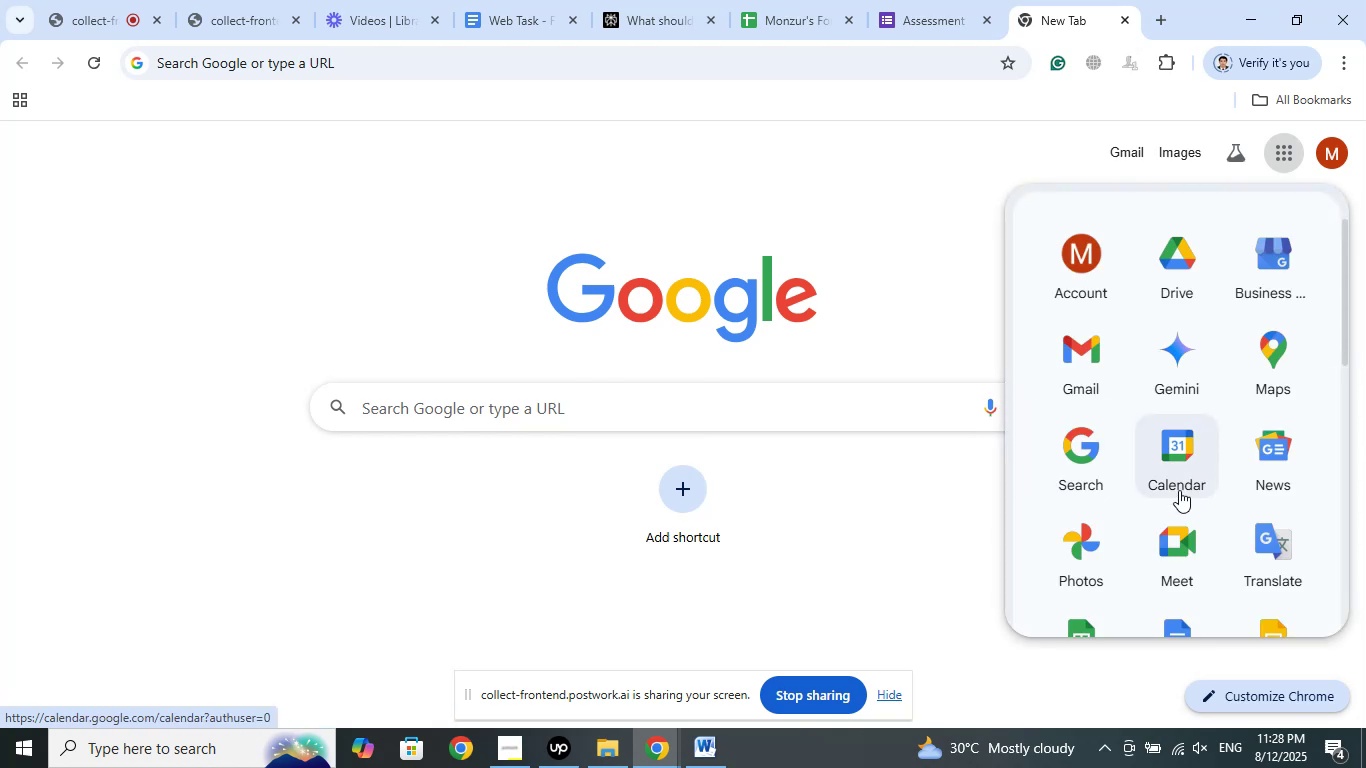 
left_click([1266, 546])
 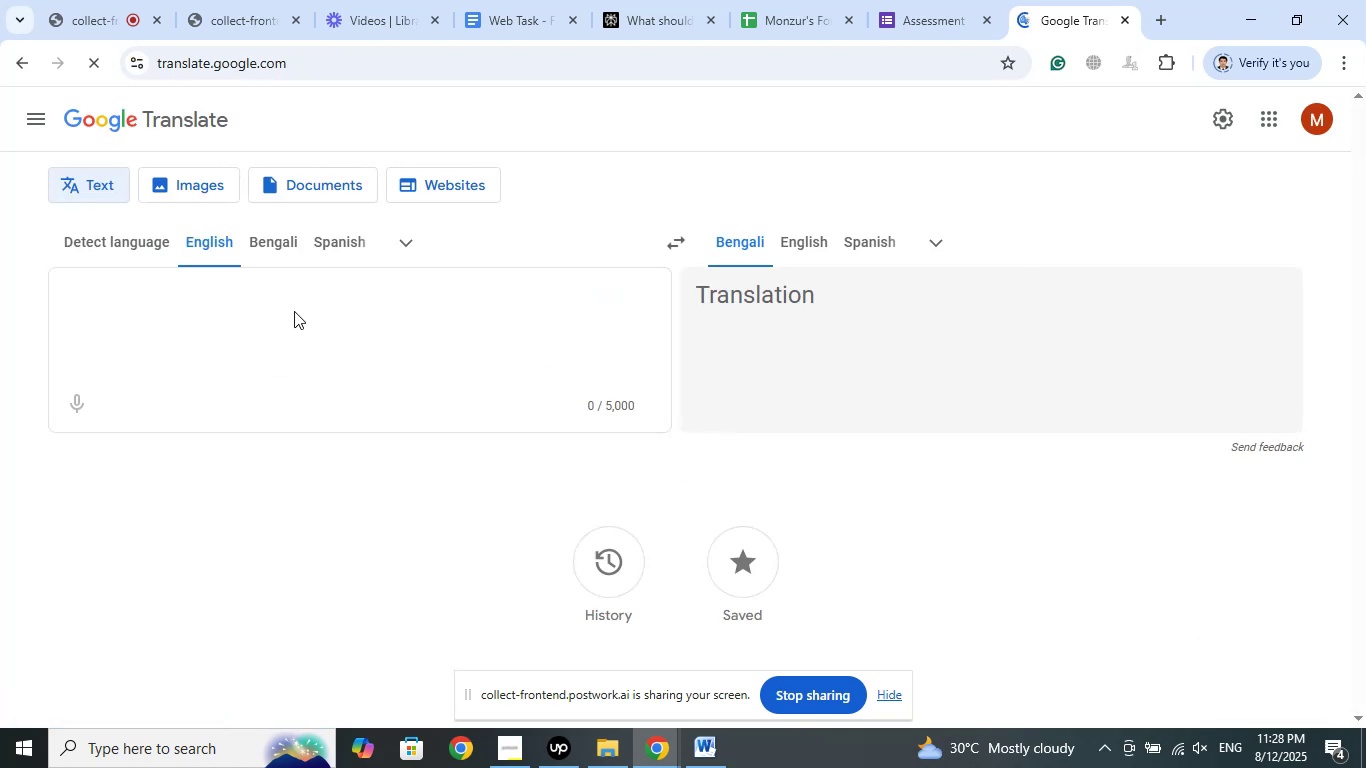 
right_click([294, 311])
 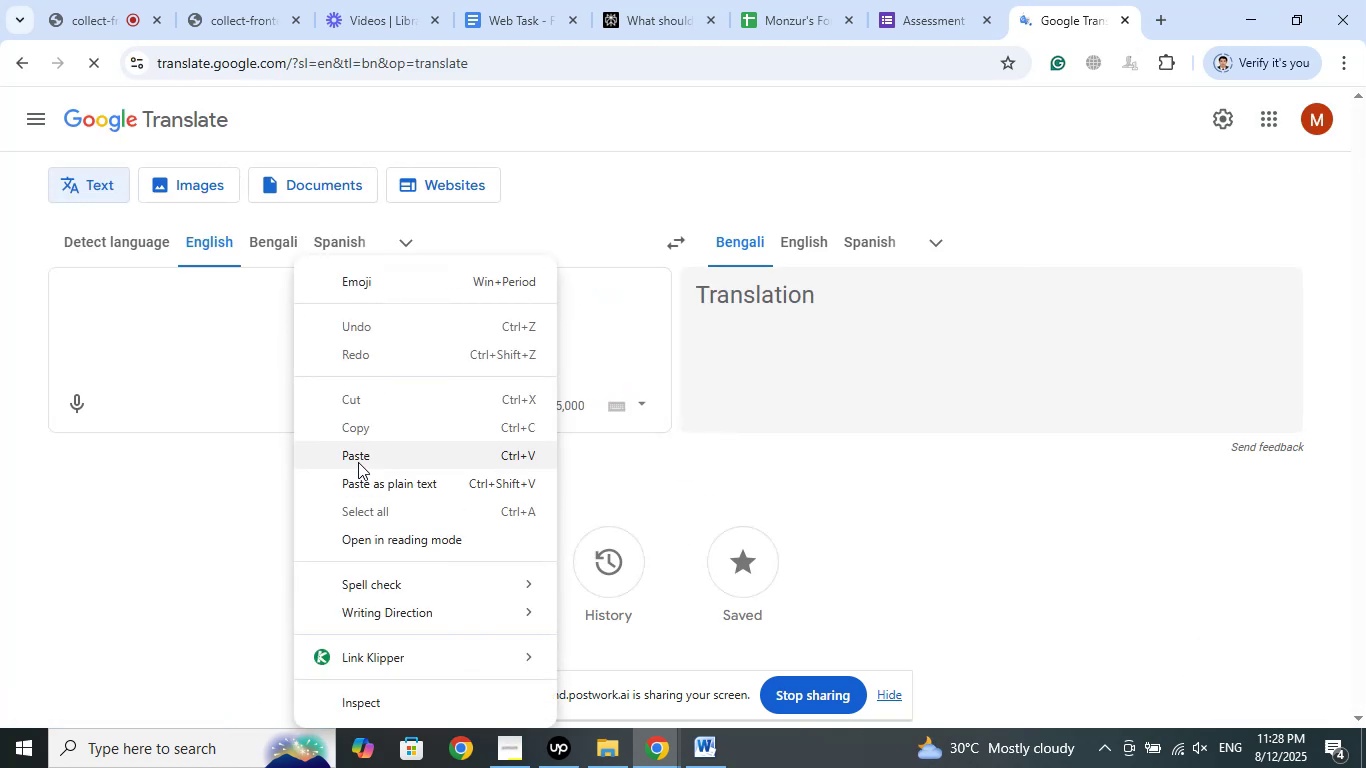 
left_click([358, 455])
 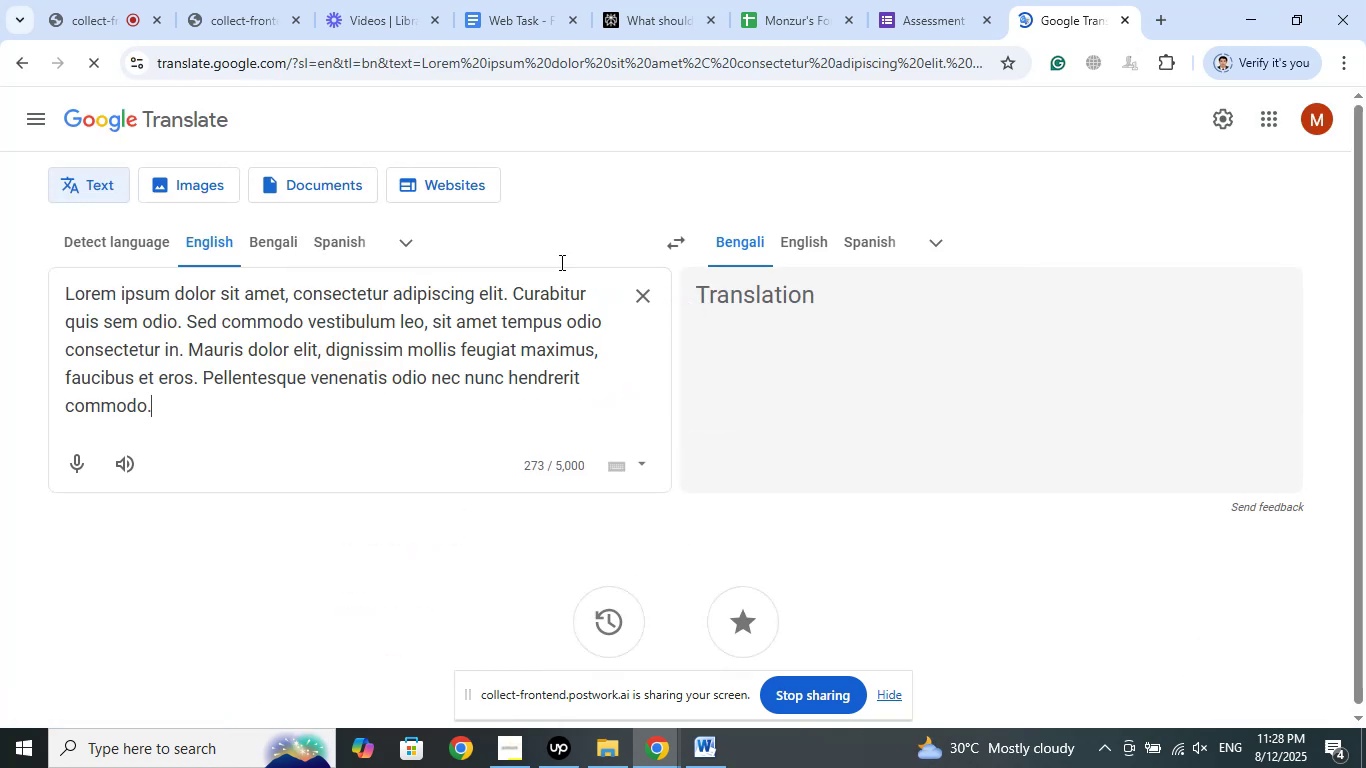 
mouse_move([595, 242])
 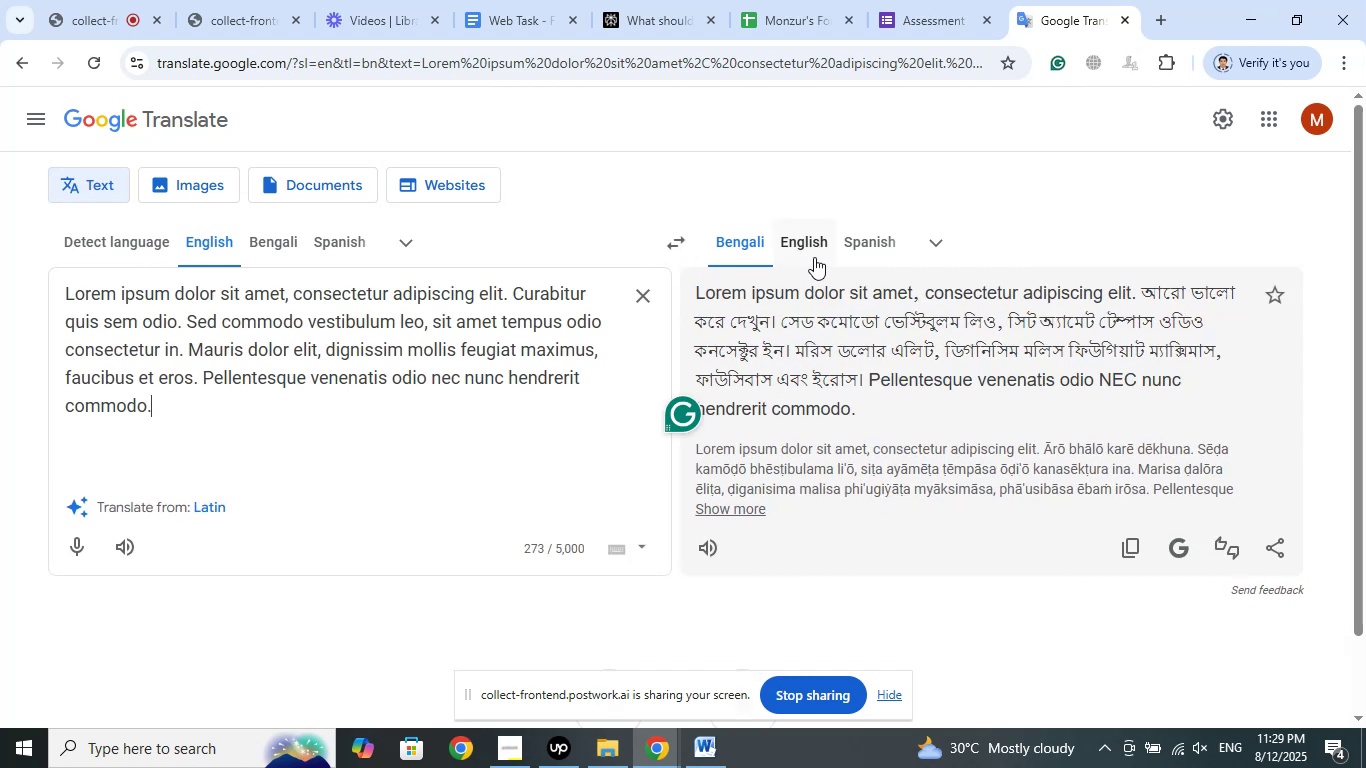 
left_click([814, 257])
 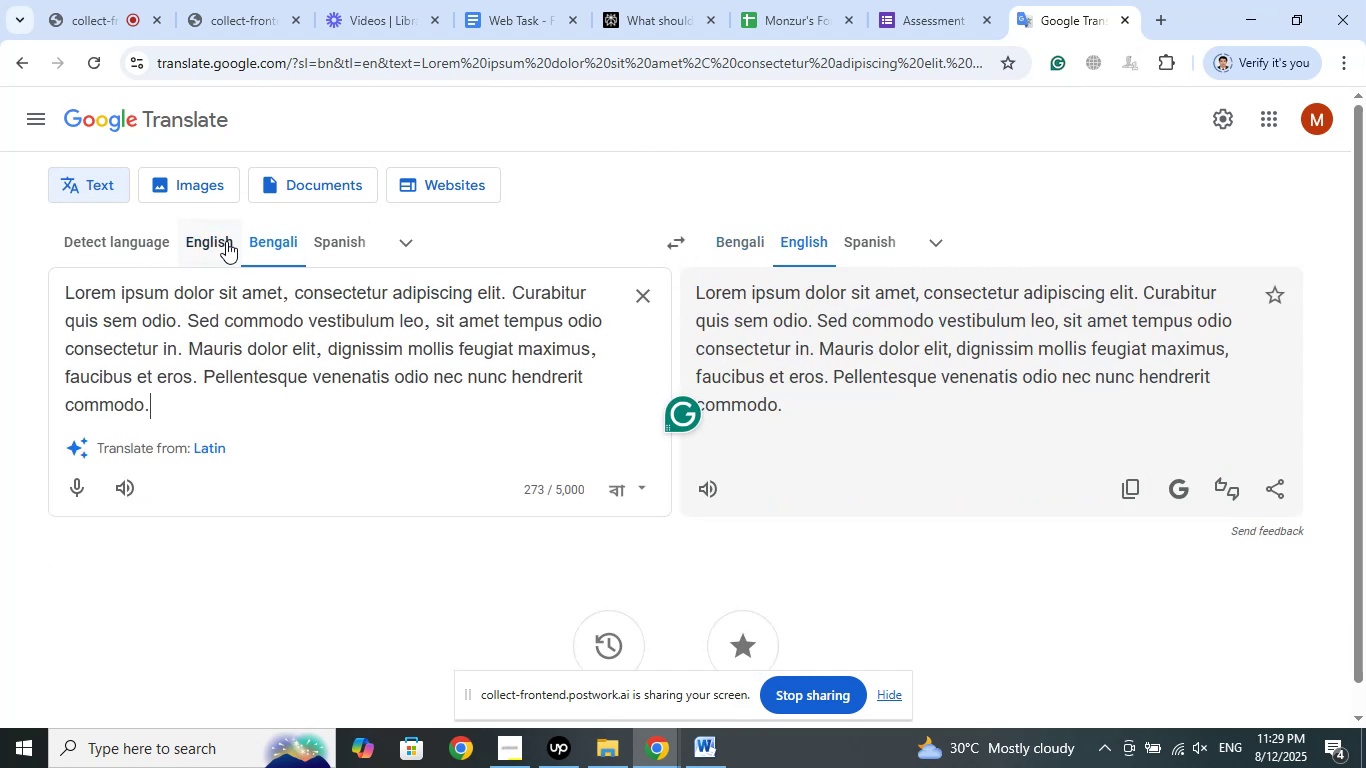 
wait(5.9)
 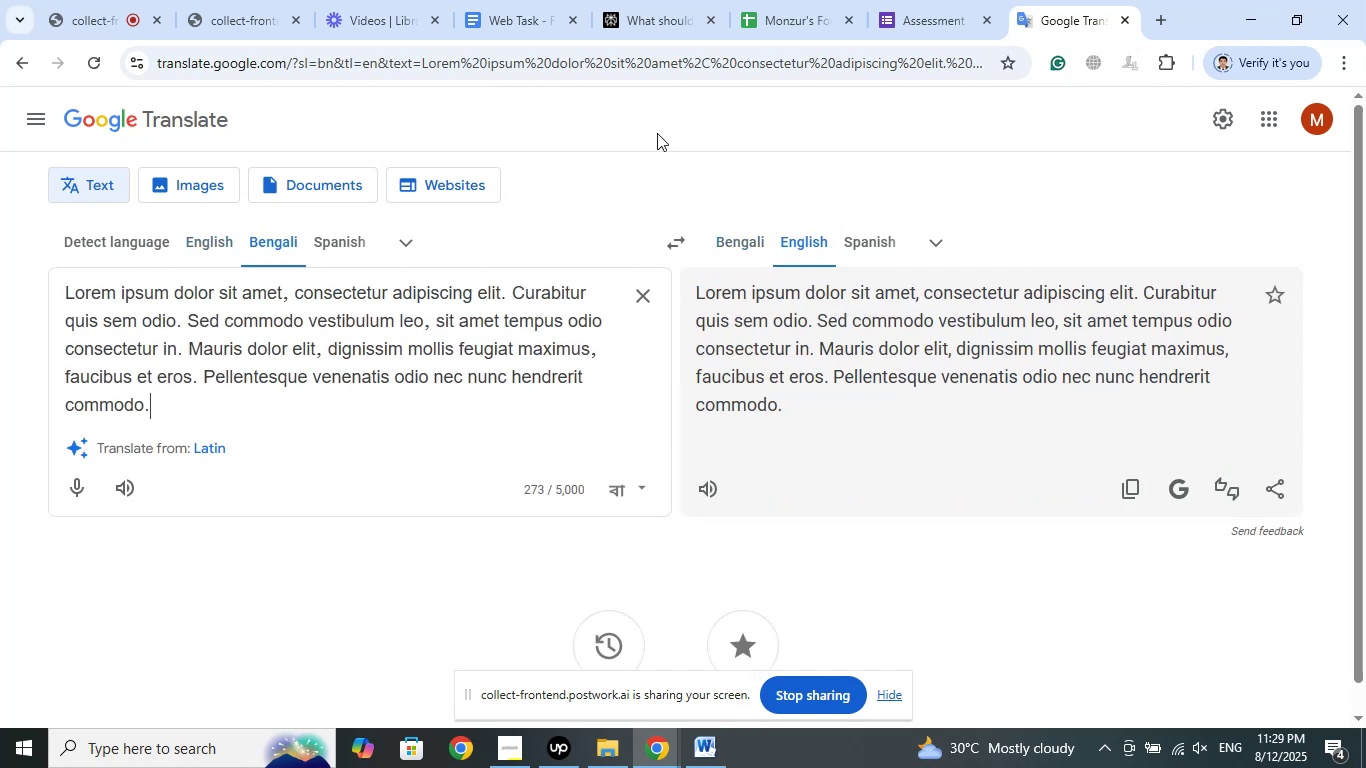 
left_click([215, 453])
 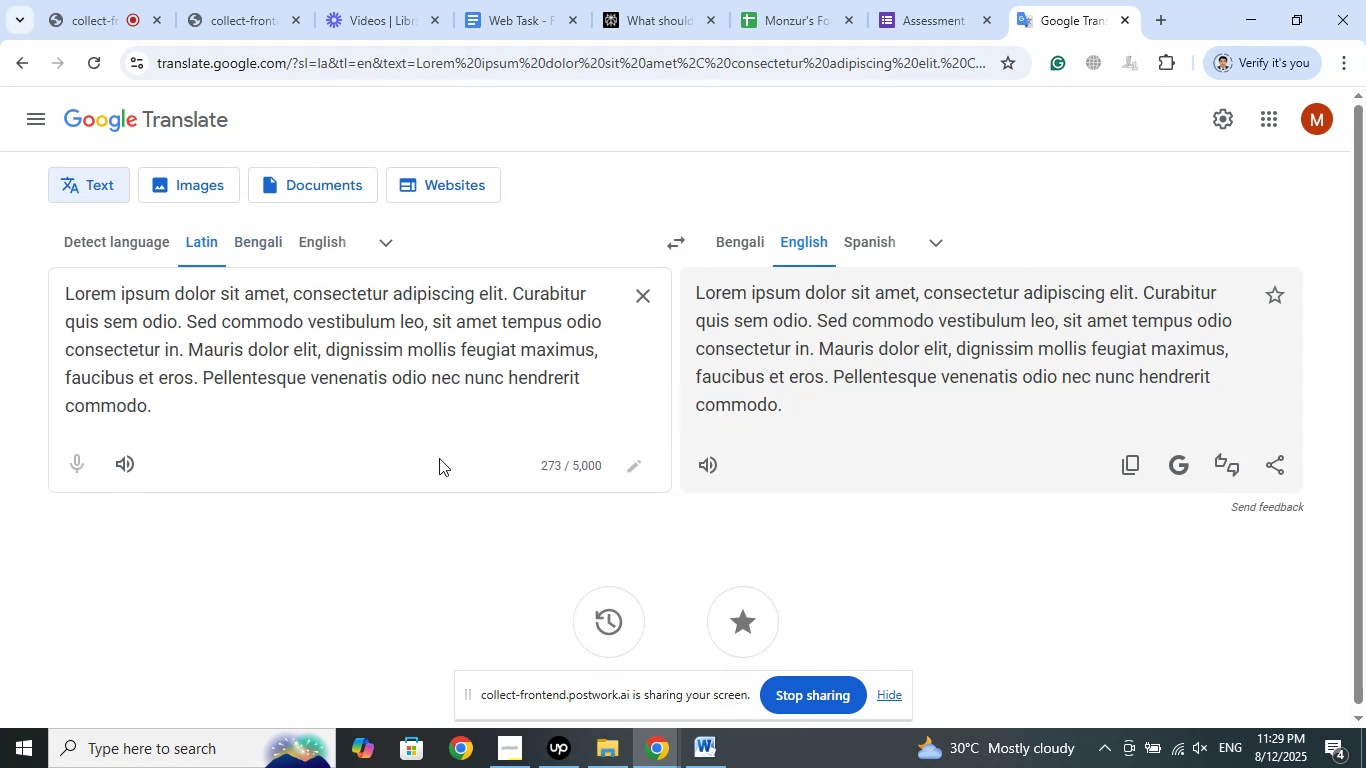 
wait(7.65)
 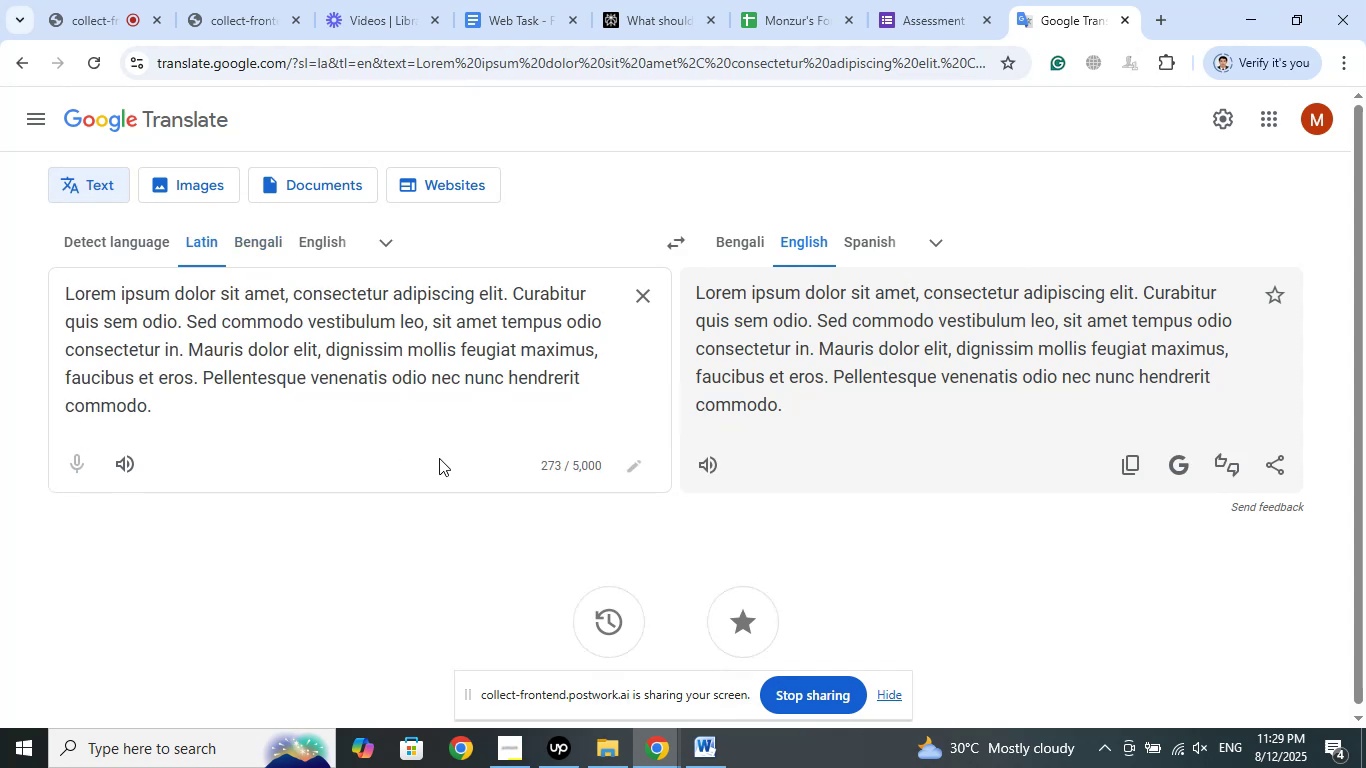 
left_click([852, 415])
 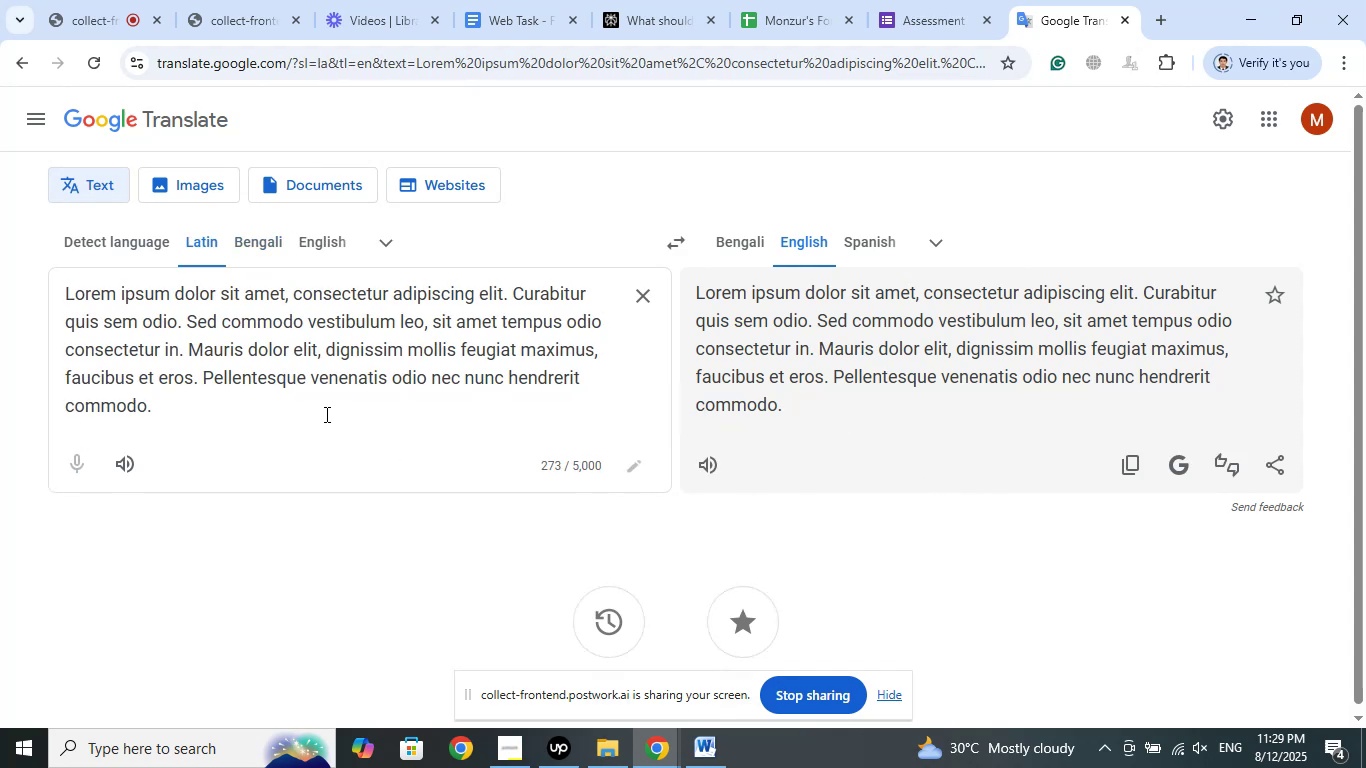 
left_click([295, 410])
 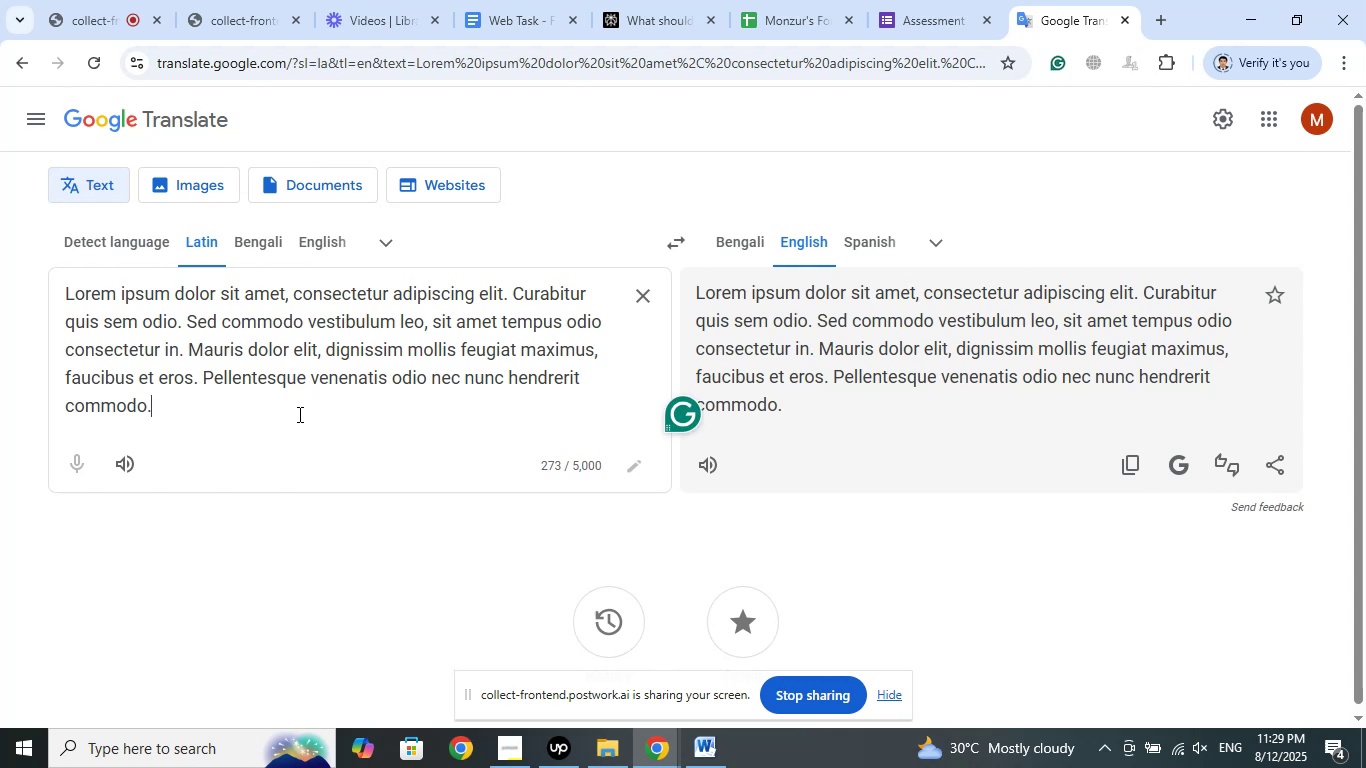 
key(Space)
 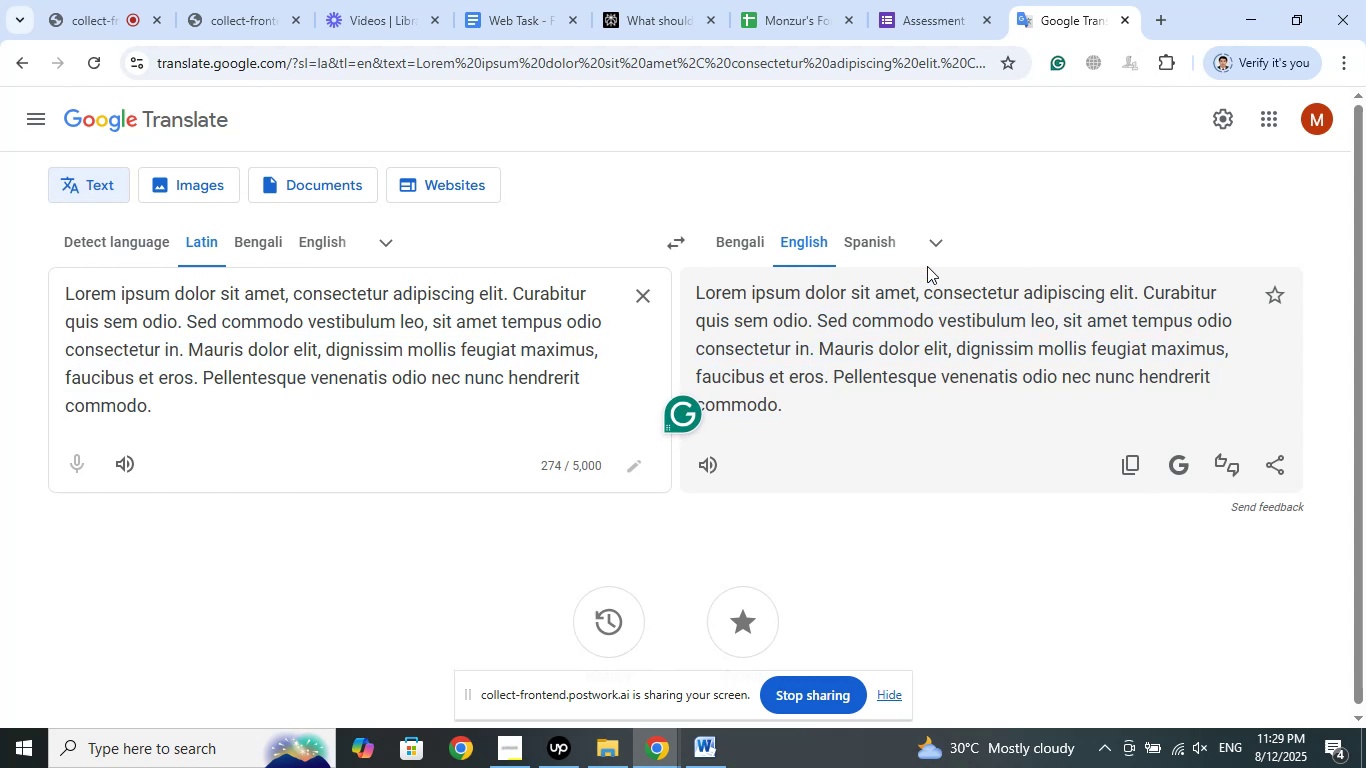 
left_click([928, 243])
 